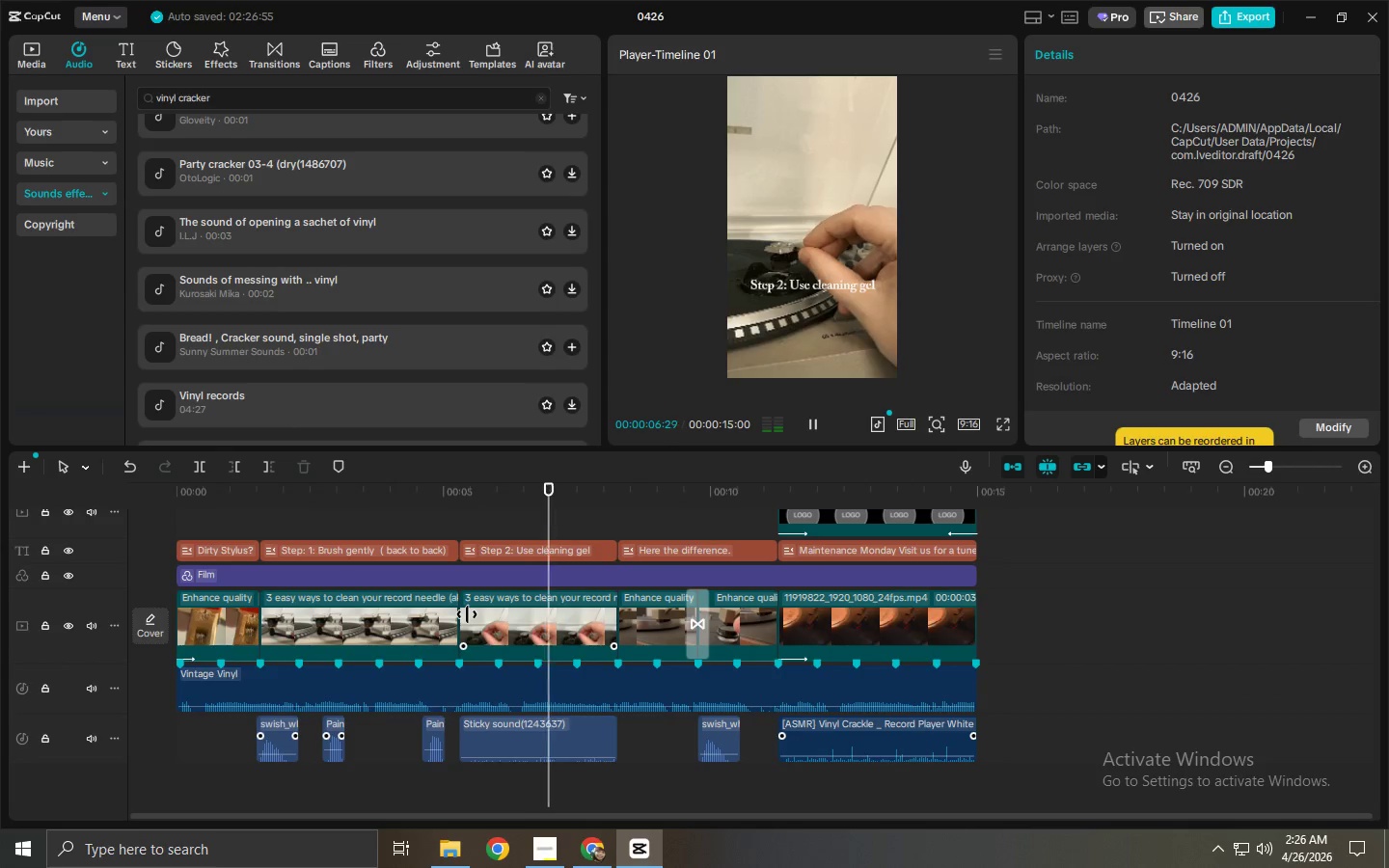 
left_click_drag(start_coordinate=[261, 508], to_coordinate=[59, 484])
 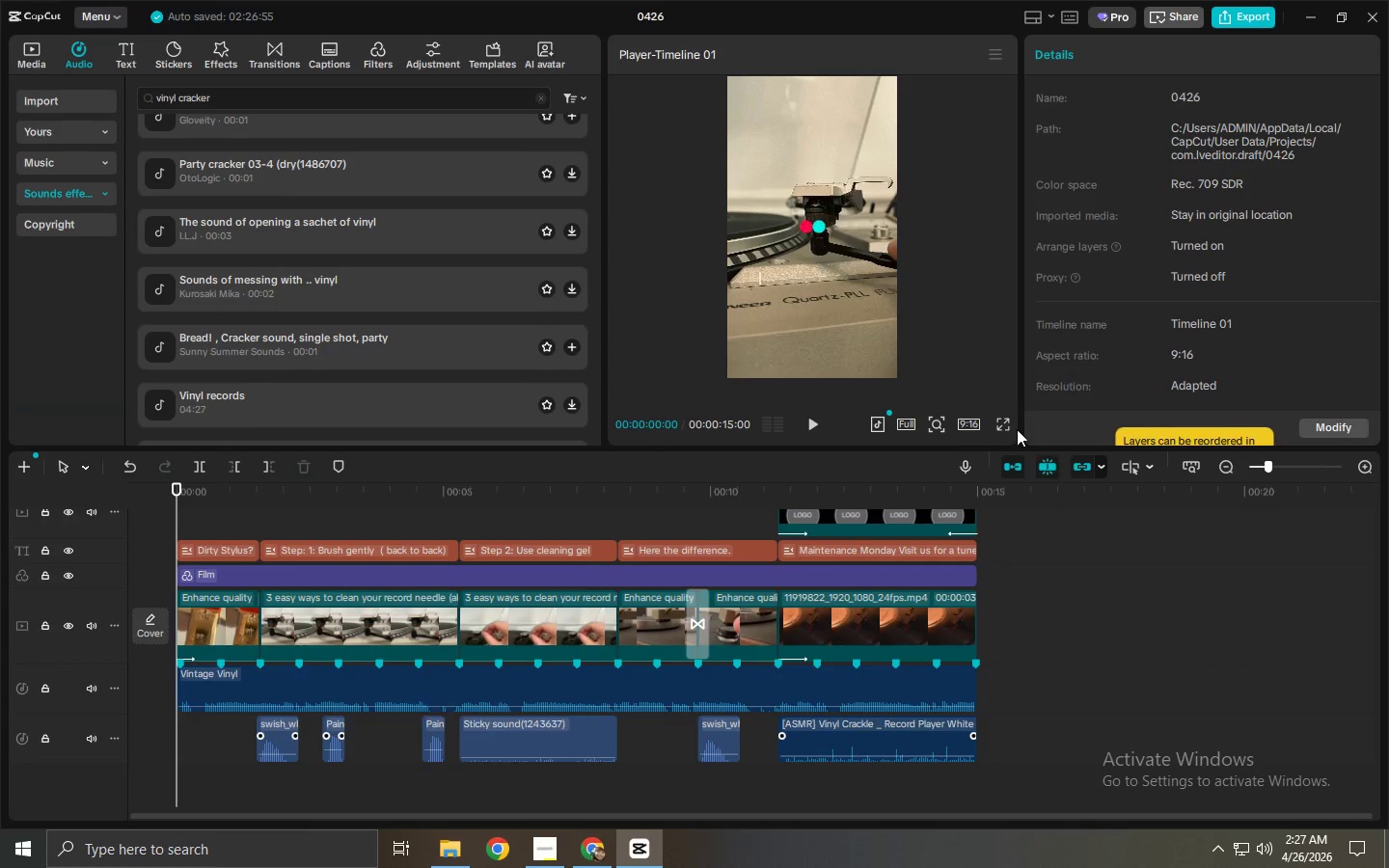 
left_click([1000, 421])
 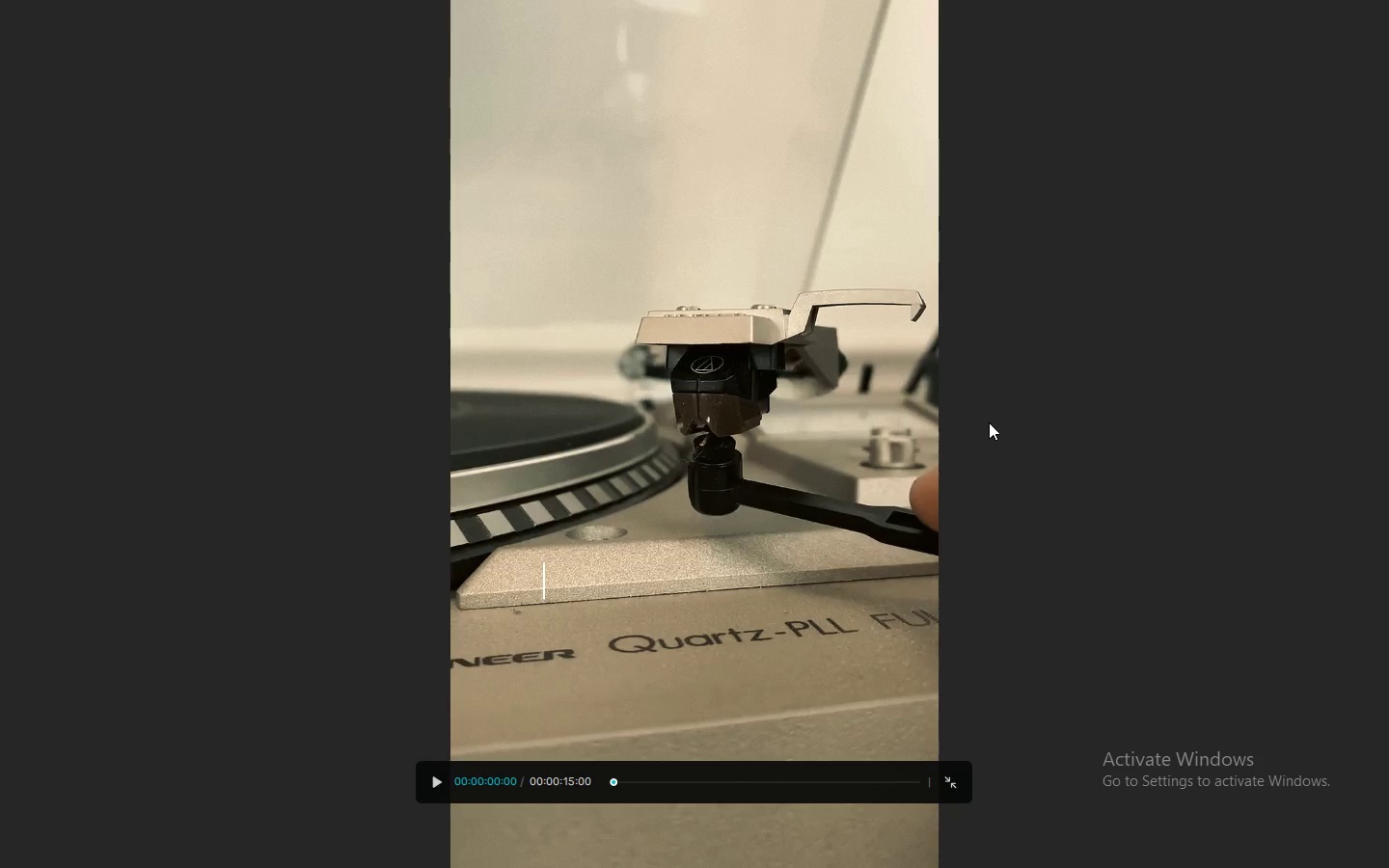 
key(Space)
 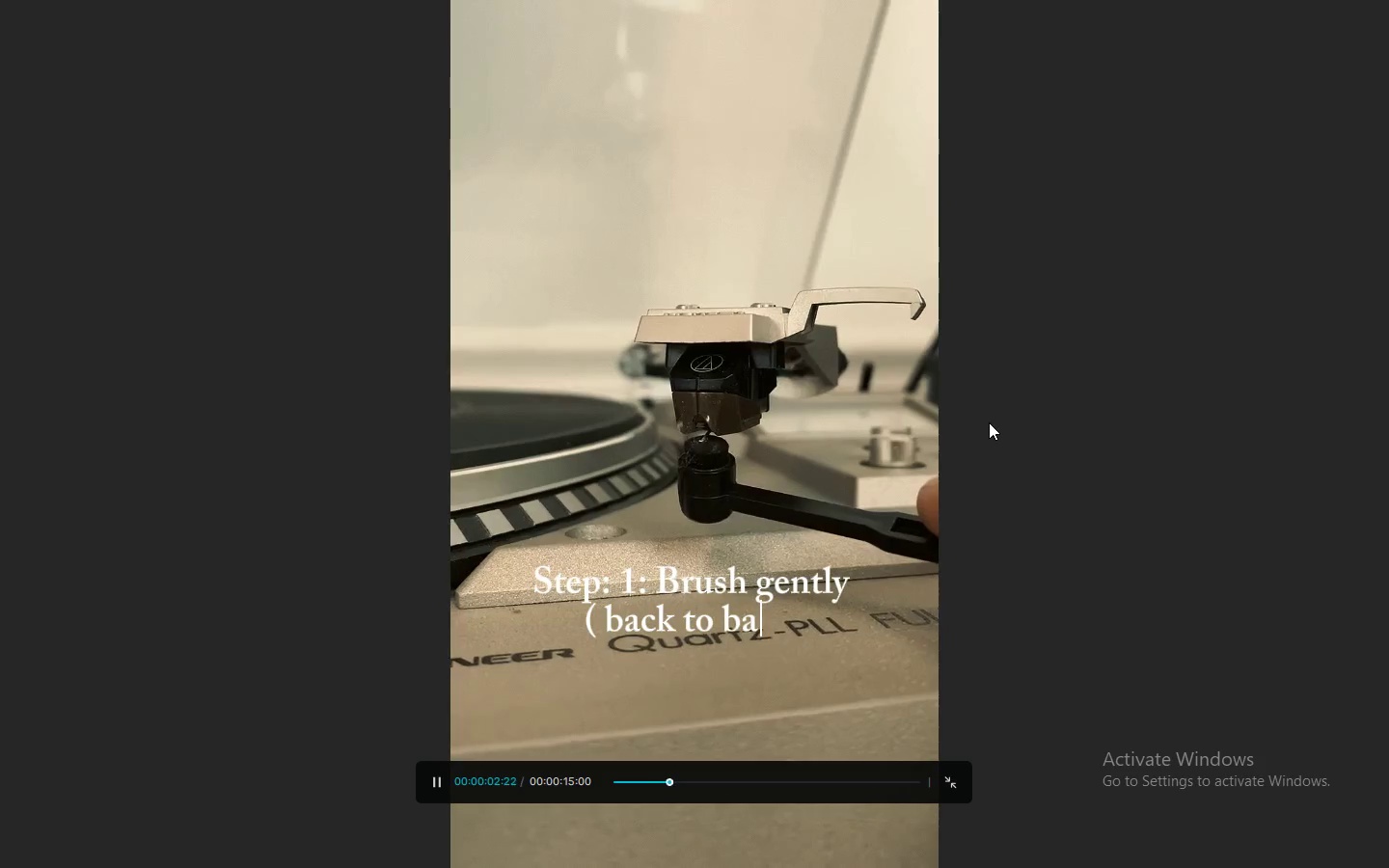 
key(Space)
 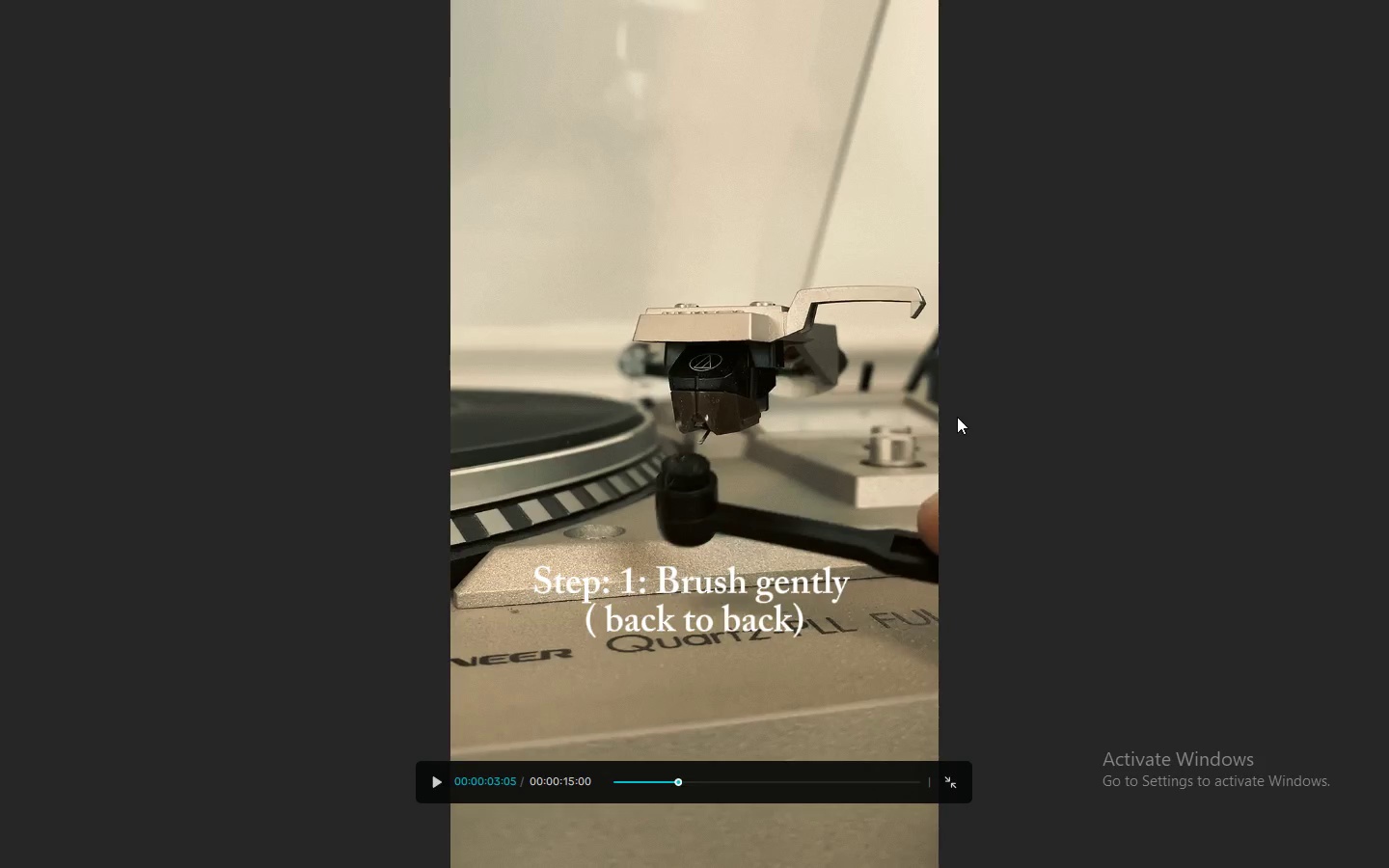 
key(Escape)
 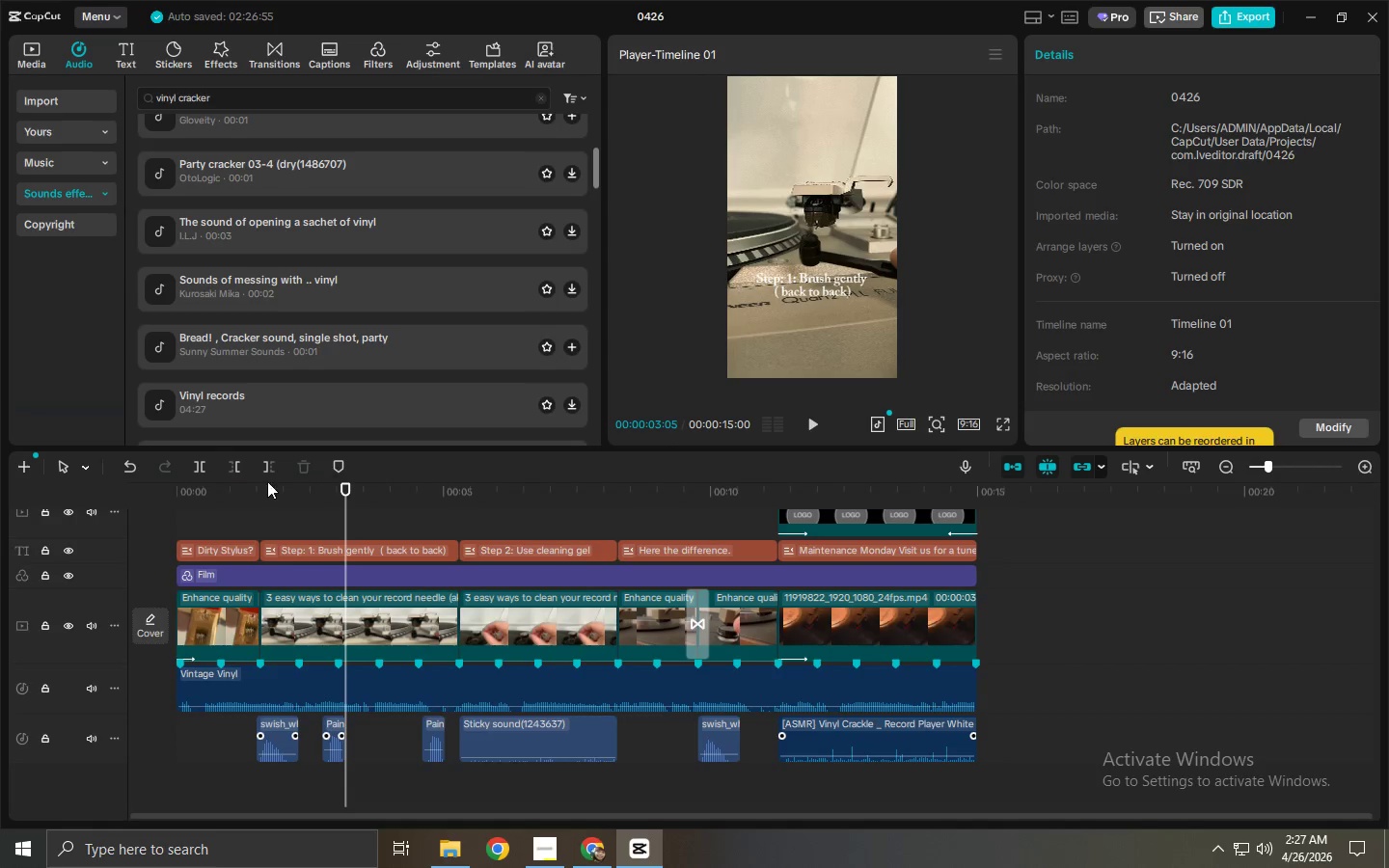 
left_click_drag(start_coordinate=[238, 498], to_coordinate=[92, 491])
 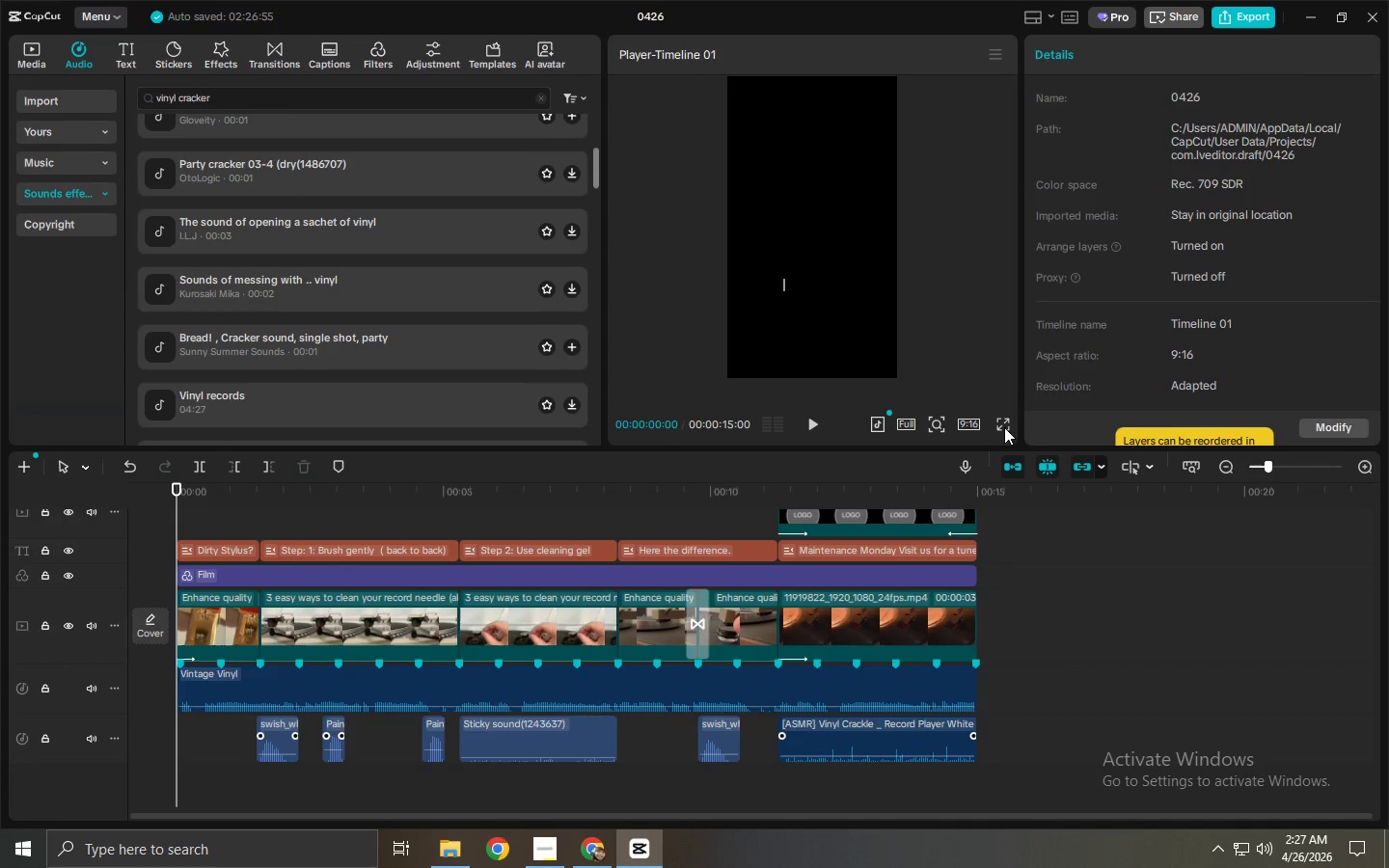 
left_click([1002, 425])
 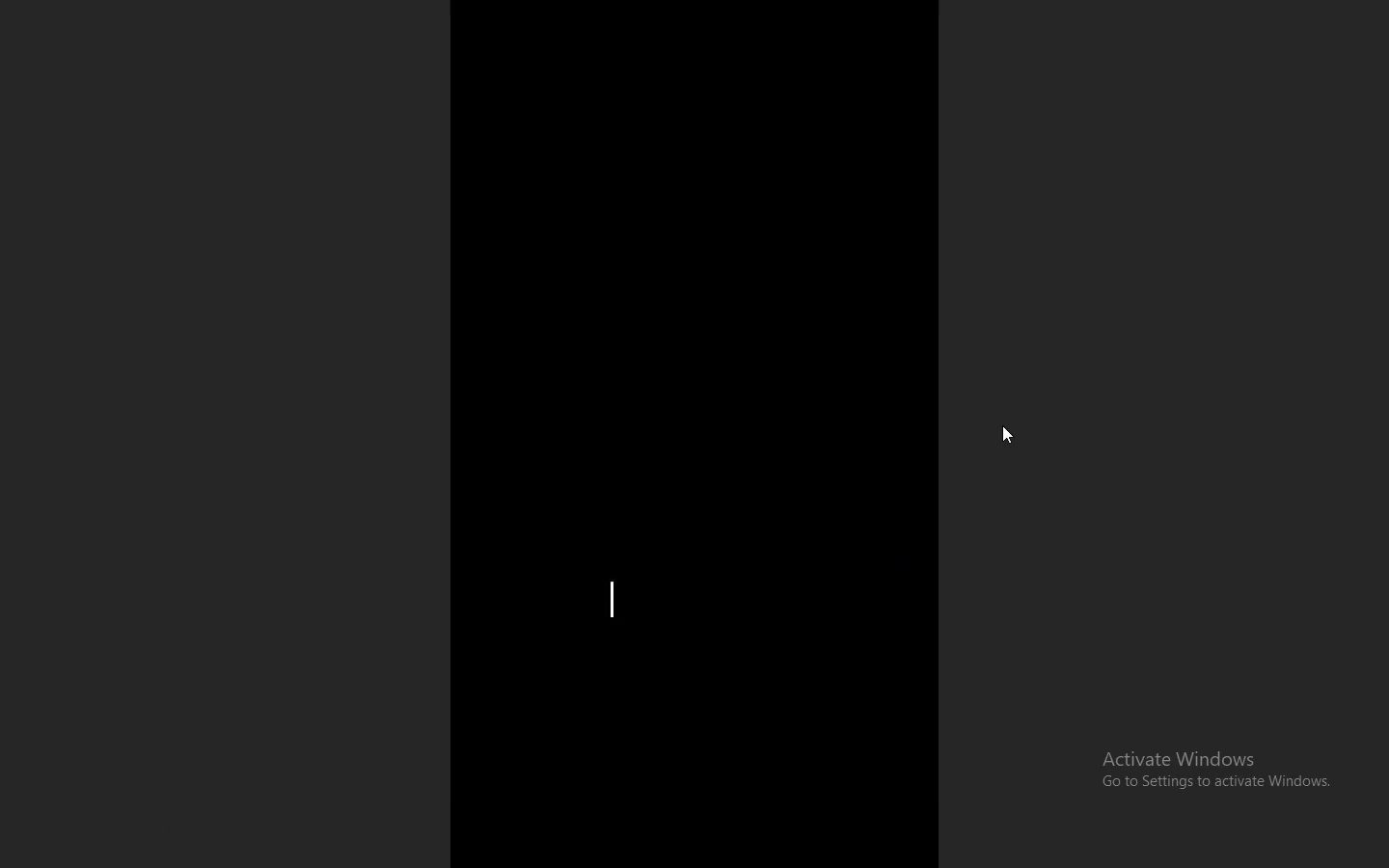 
key(Space)
 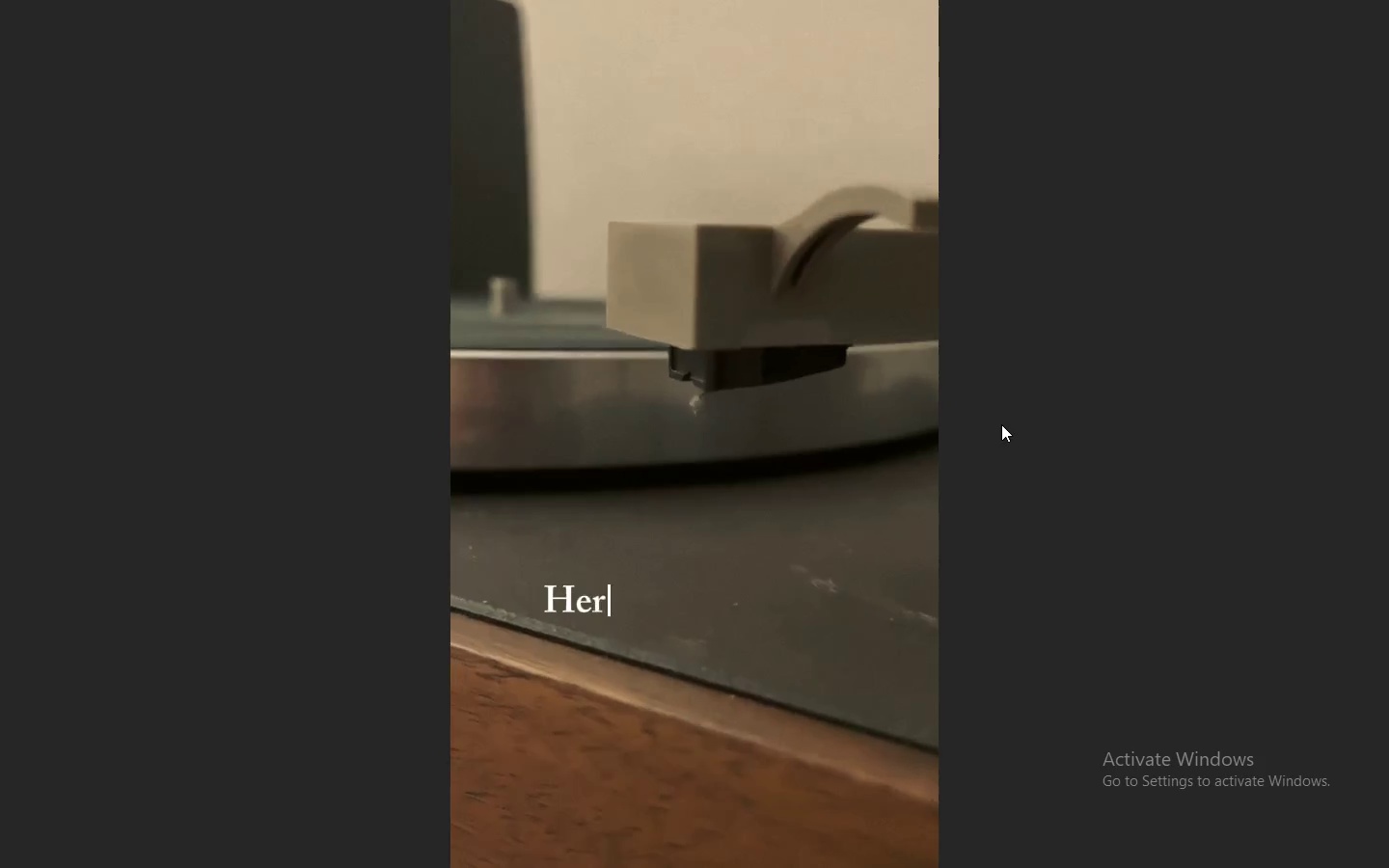 
wait(13.59)
 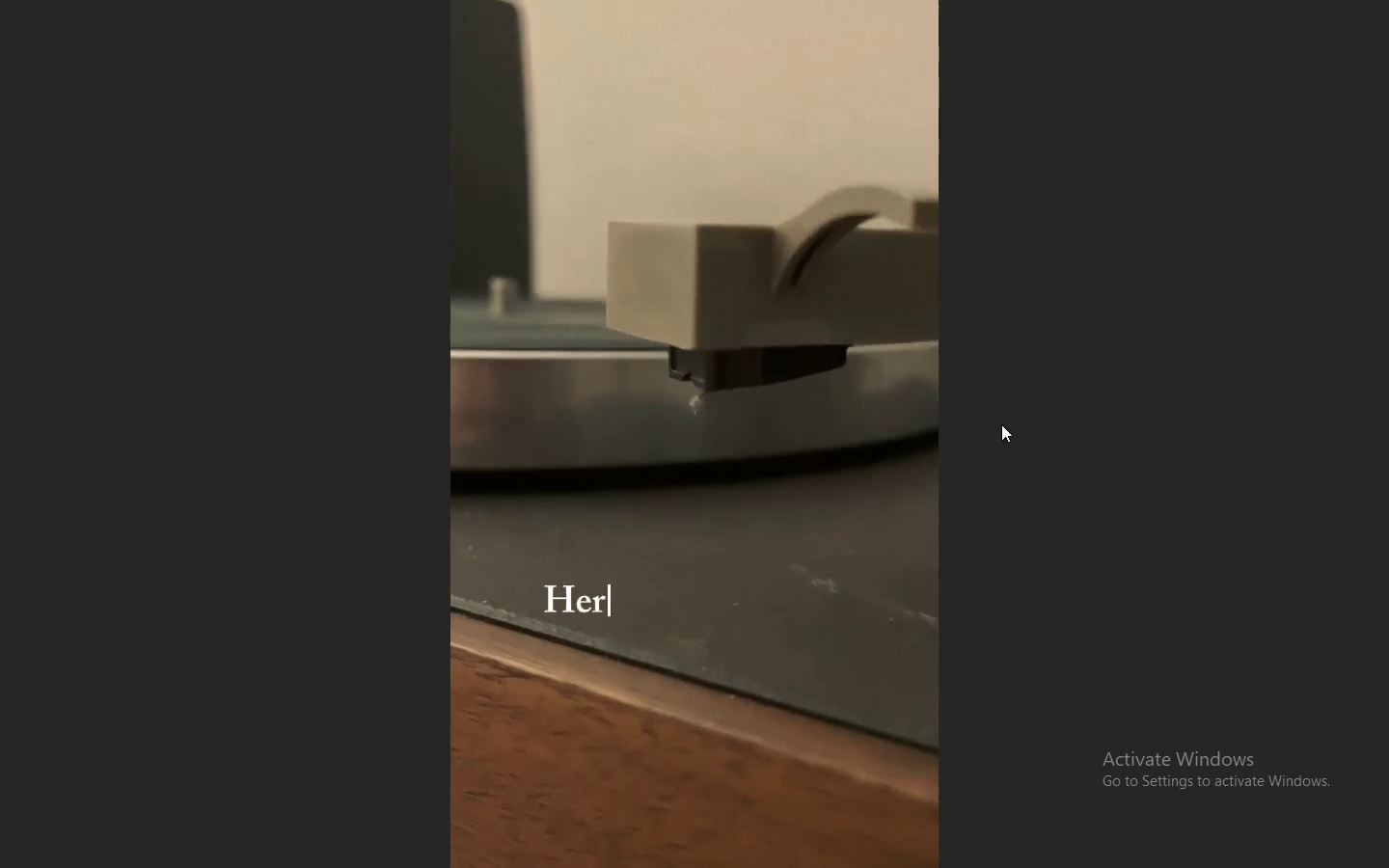 
key(Space)
 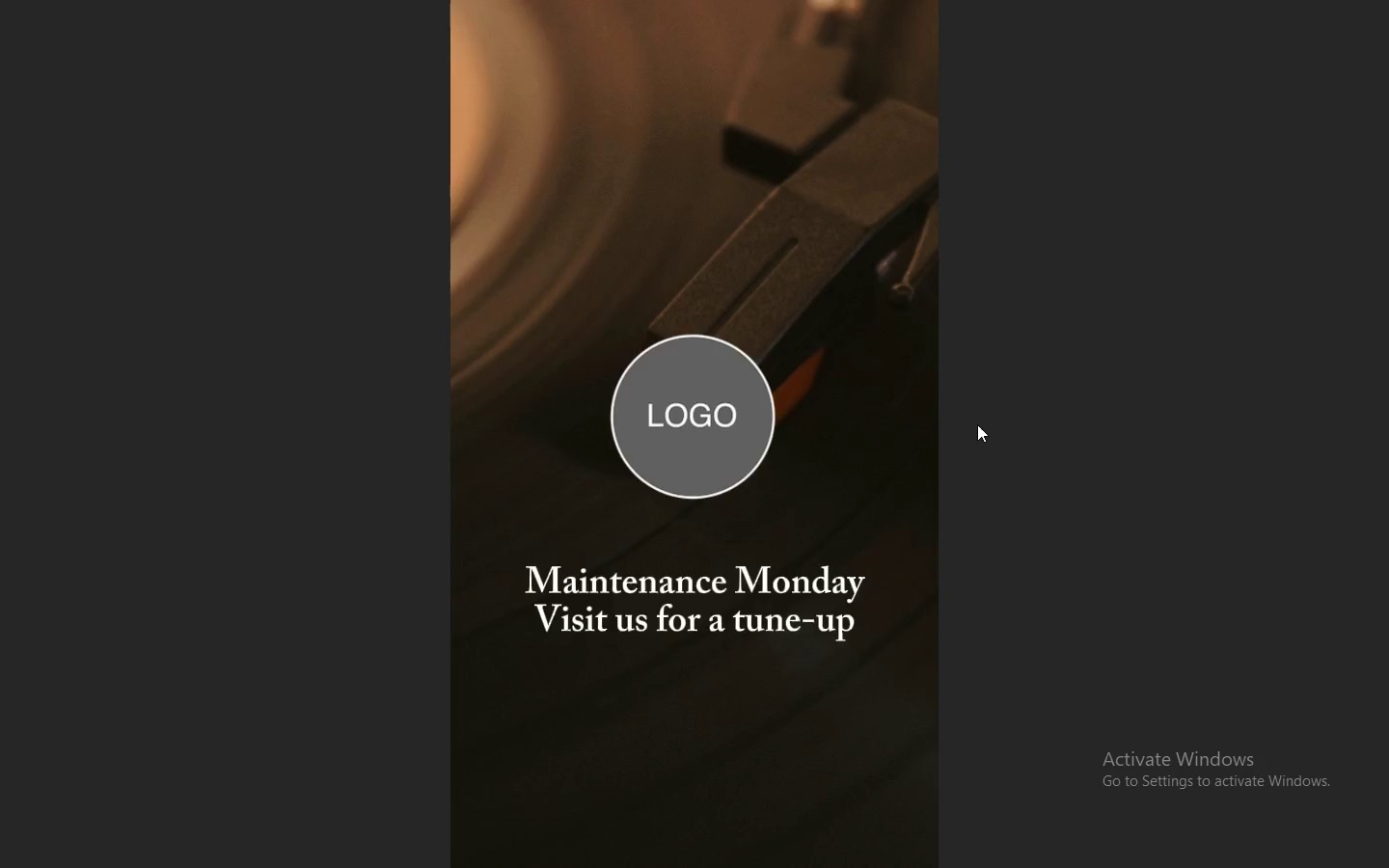 
key(Escape)
 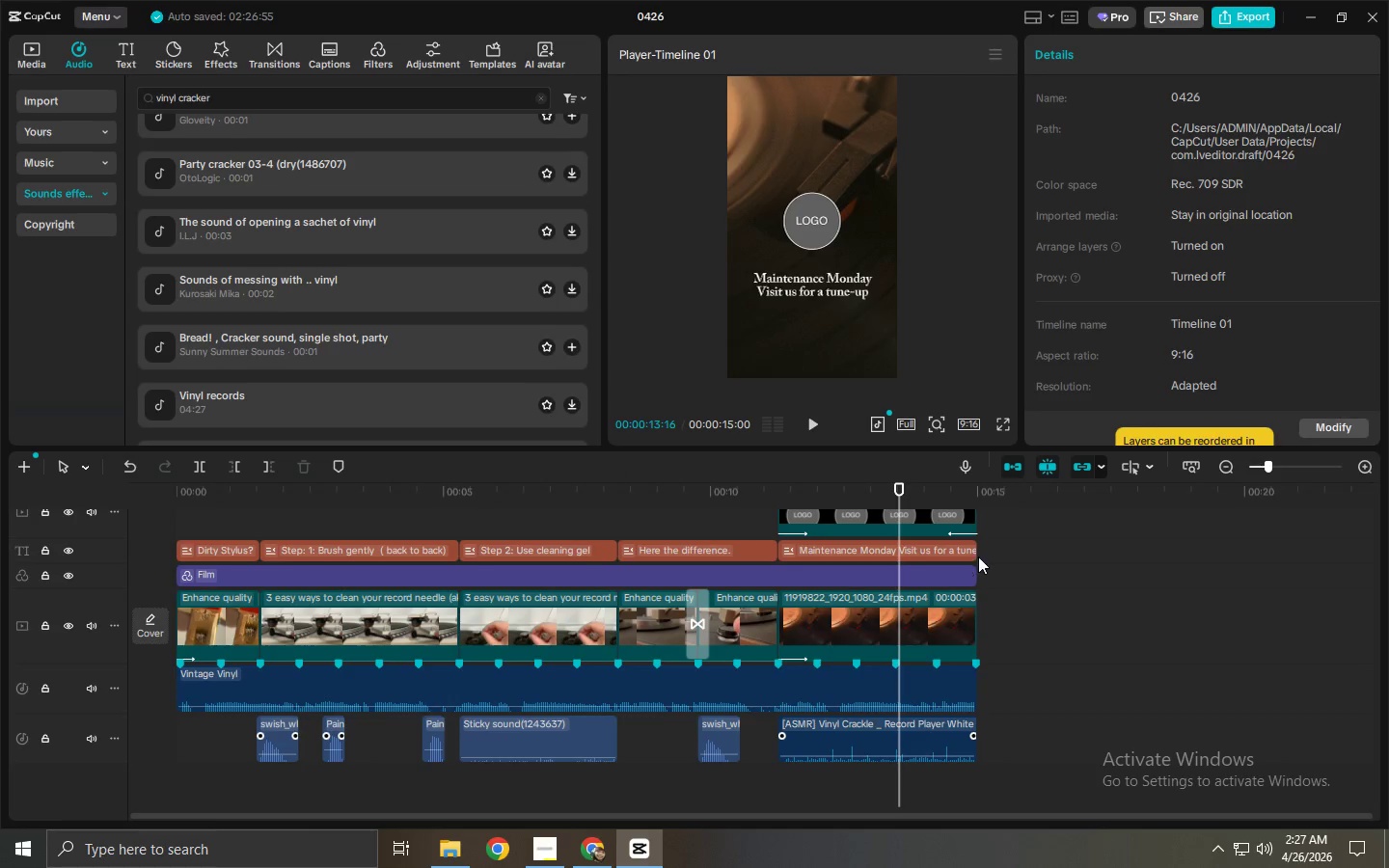 
left_click_drag(start_coordinate=[1000, 549], to_coordinate=[640, 555])
 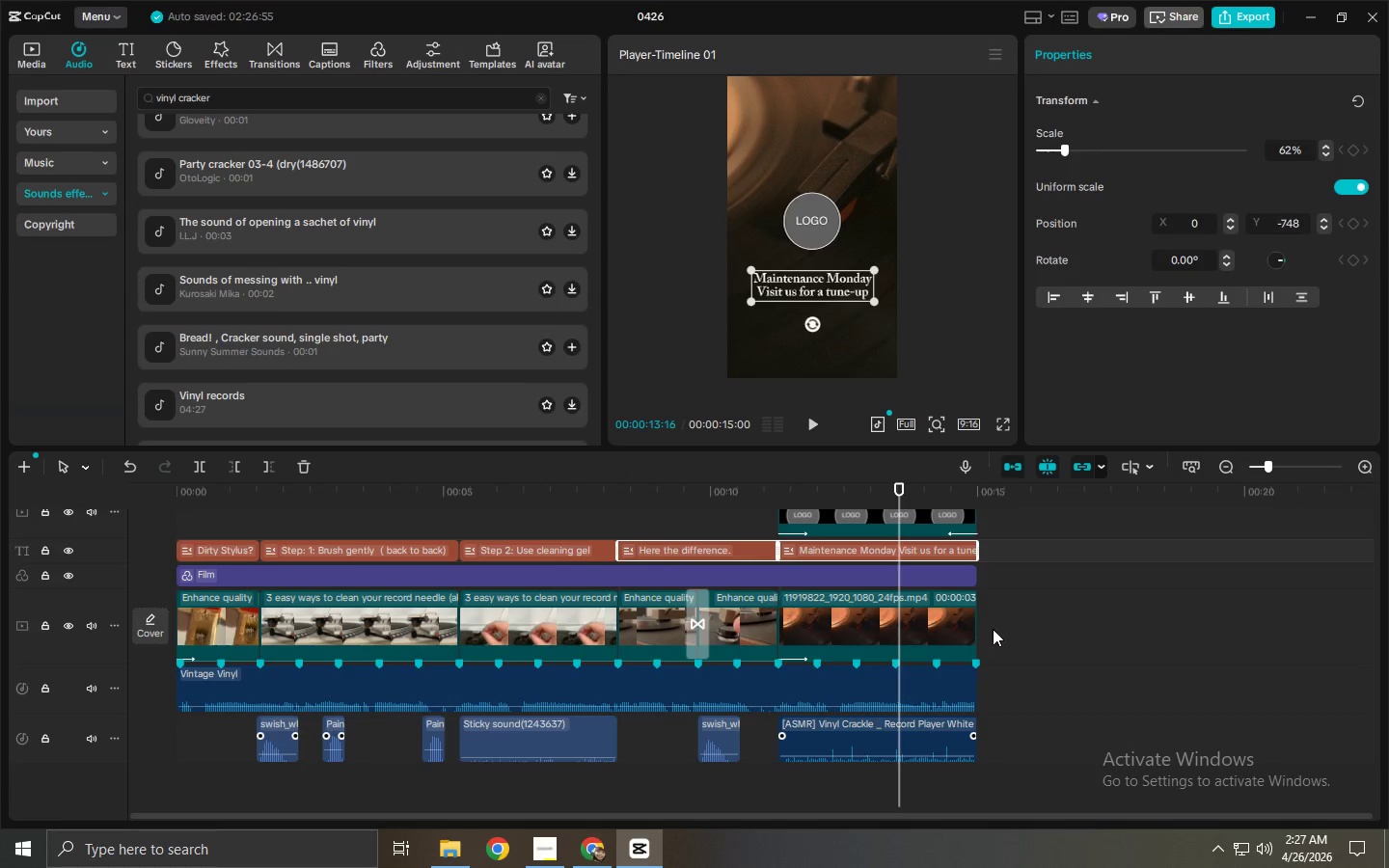 
left_click([1004, 628])
 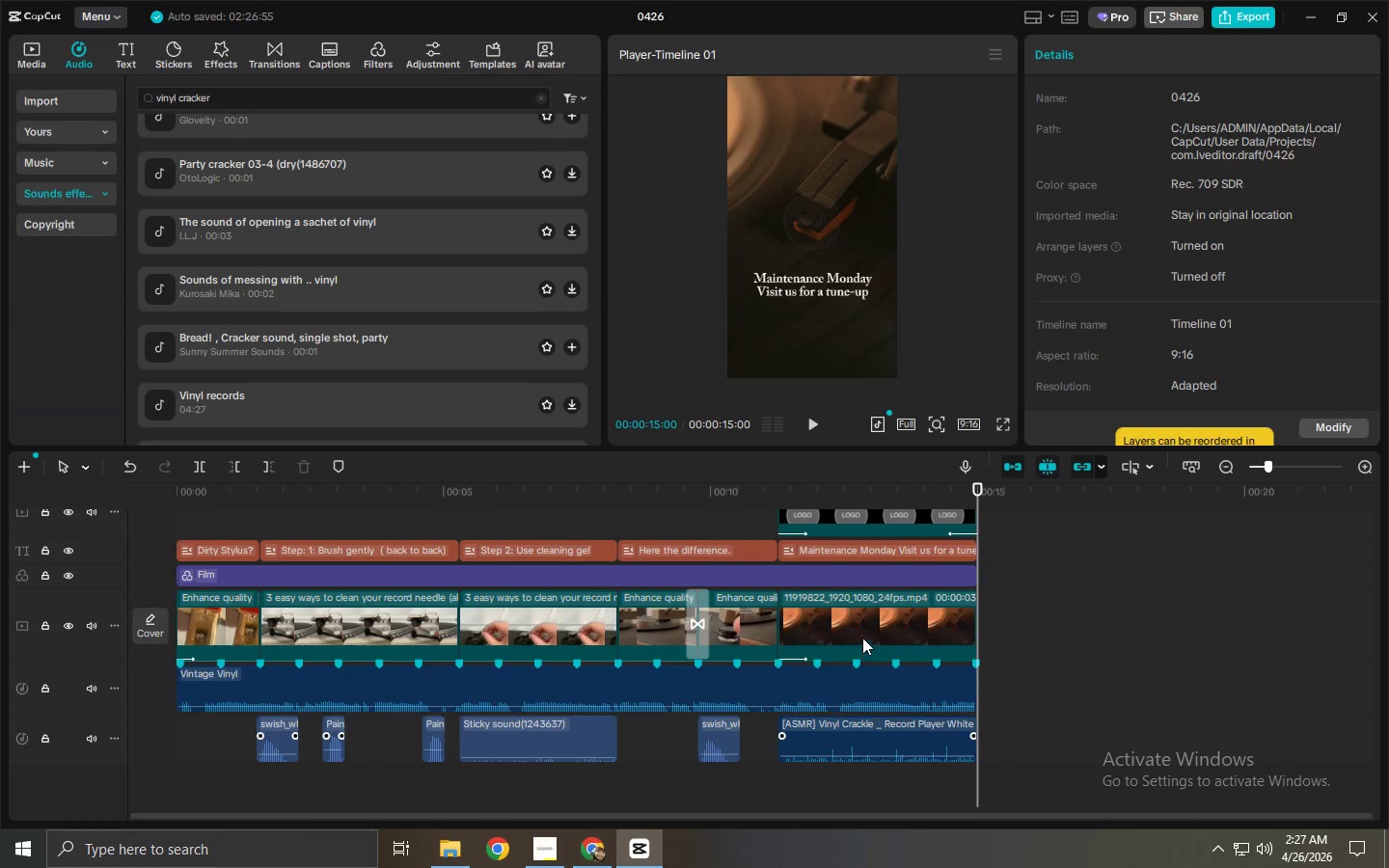 
left_click([862, 620])
 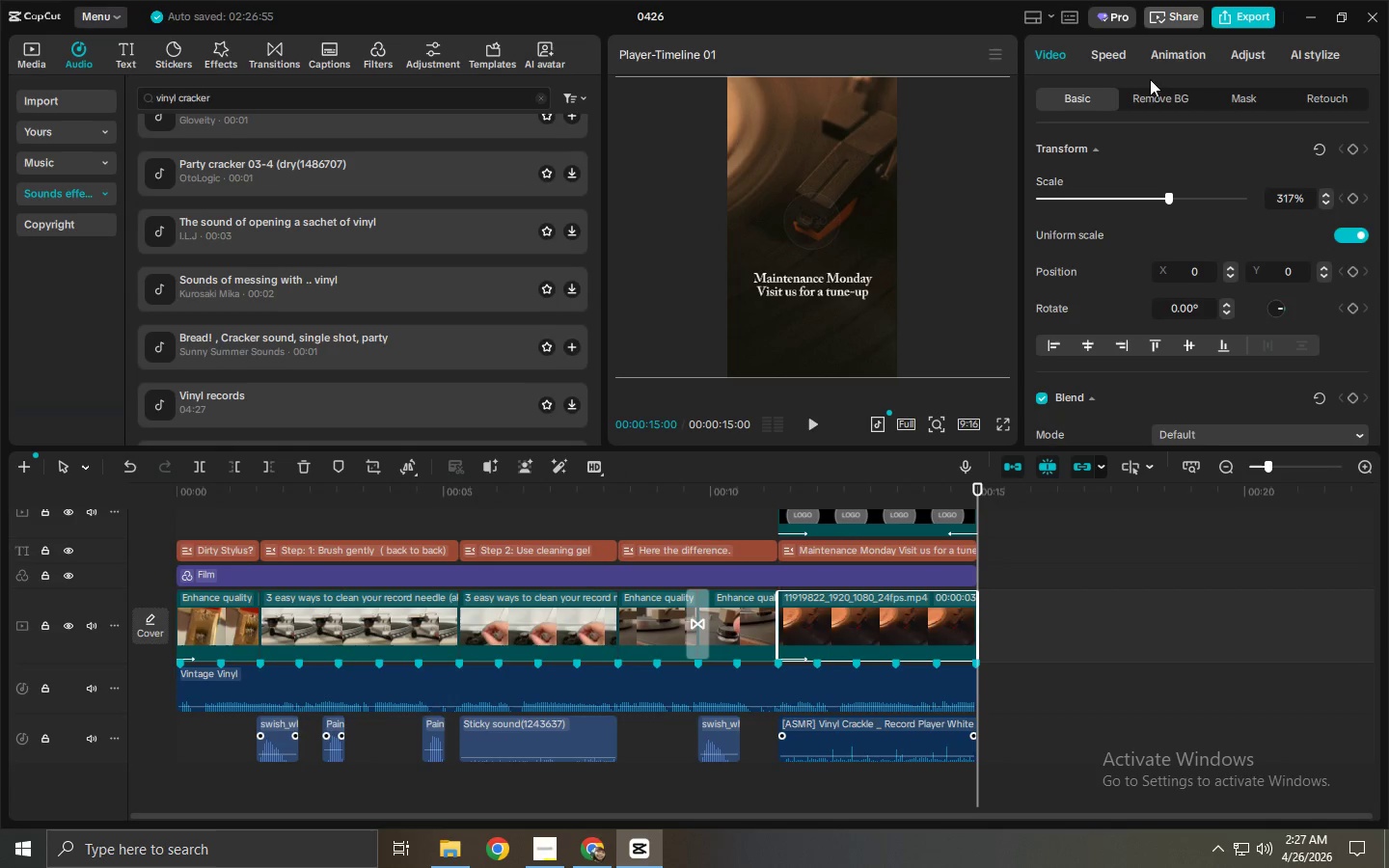 
left_click([1173, 52])
 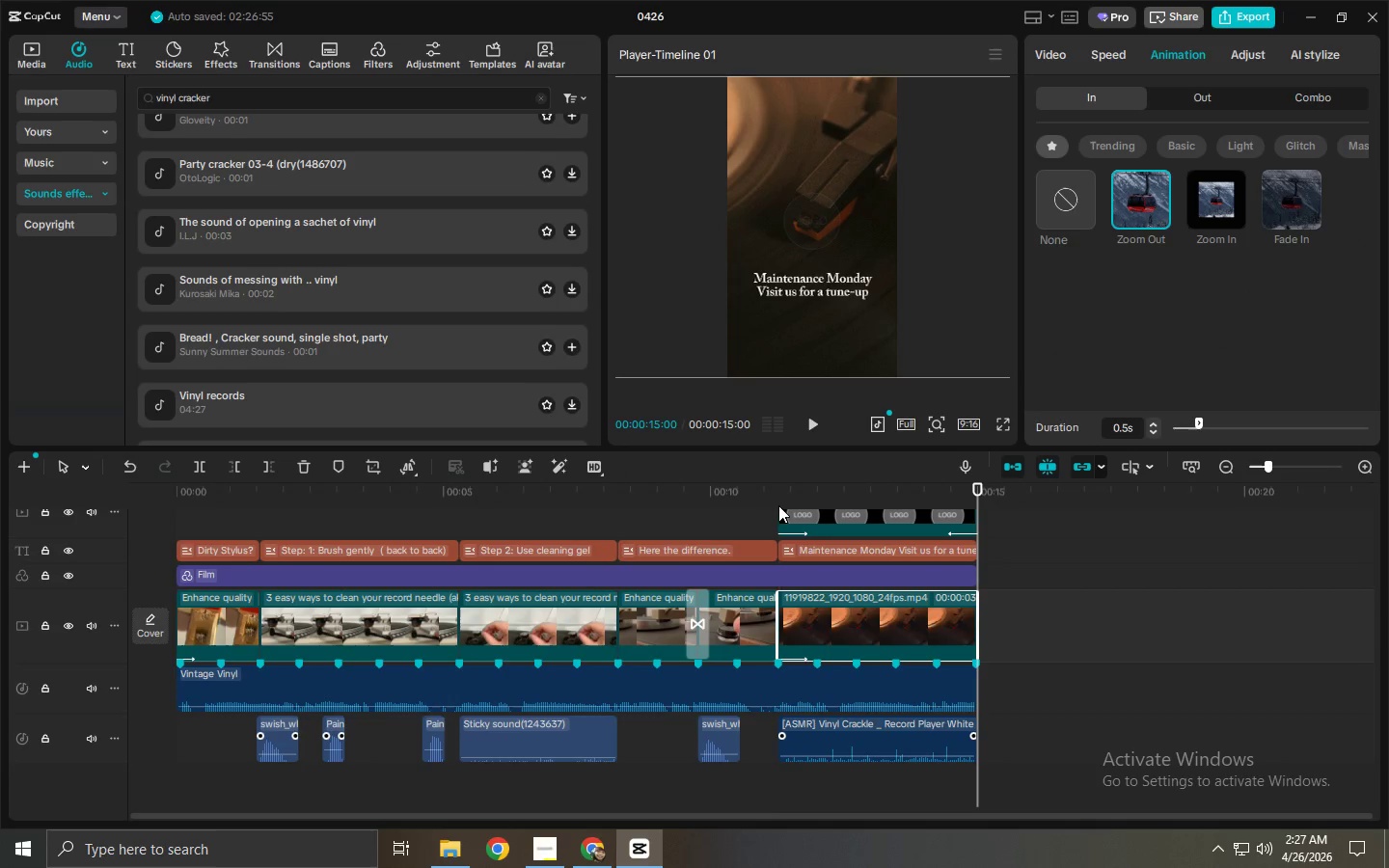 
key(Space)
 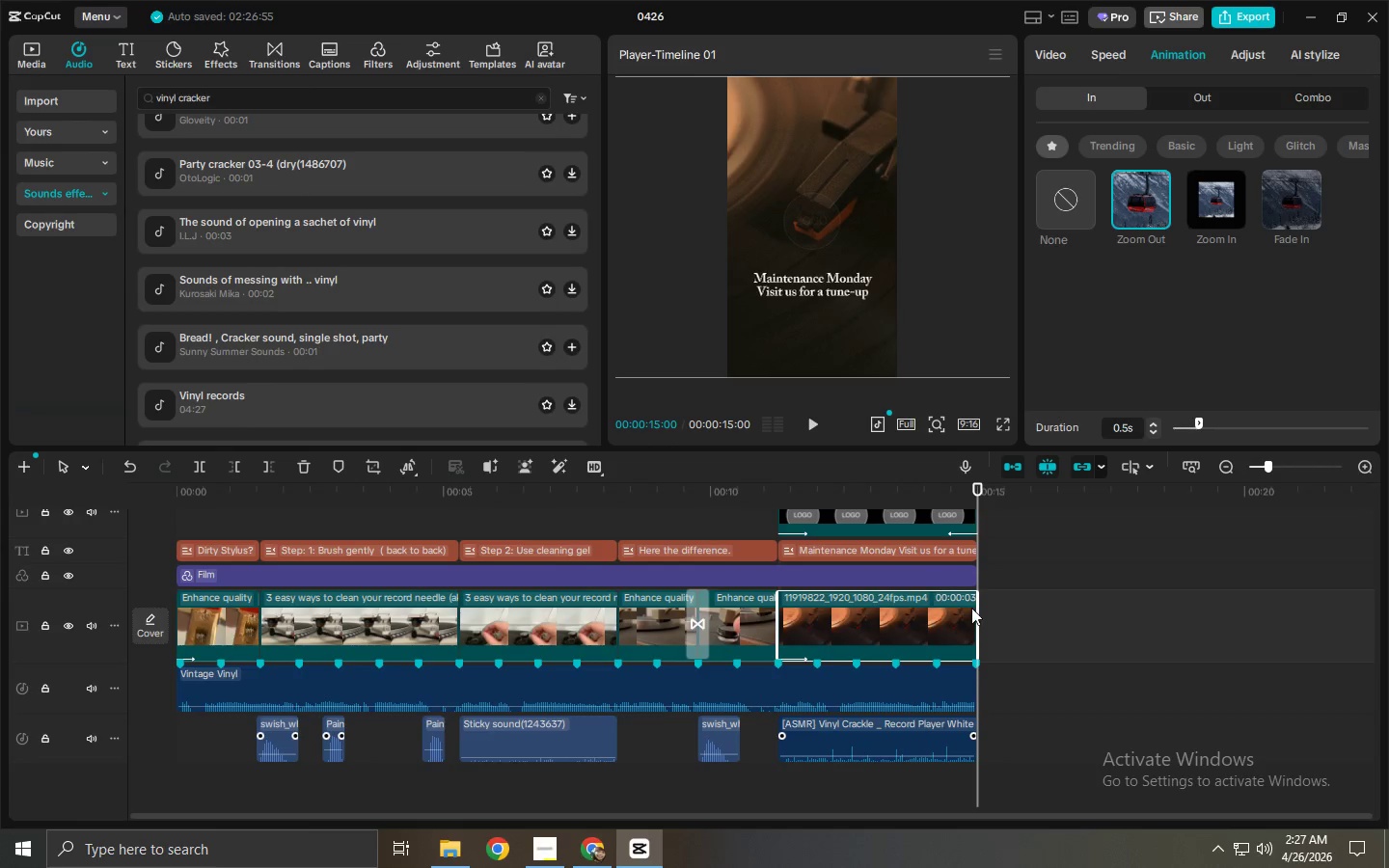 
wait(6.66)
 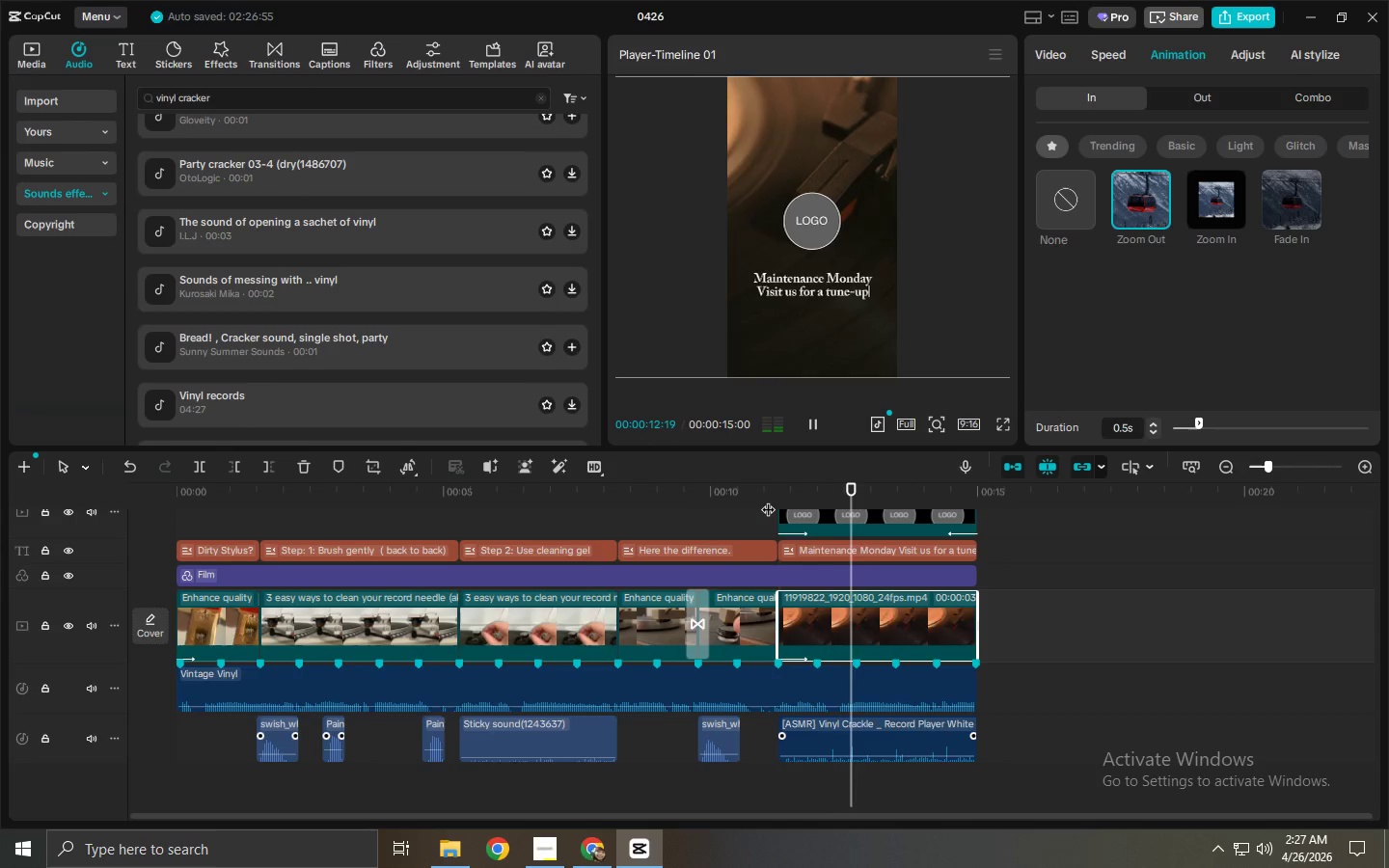 
left_click([1185, 97])
 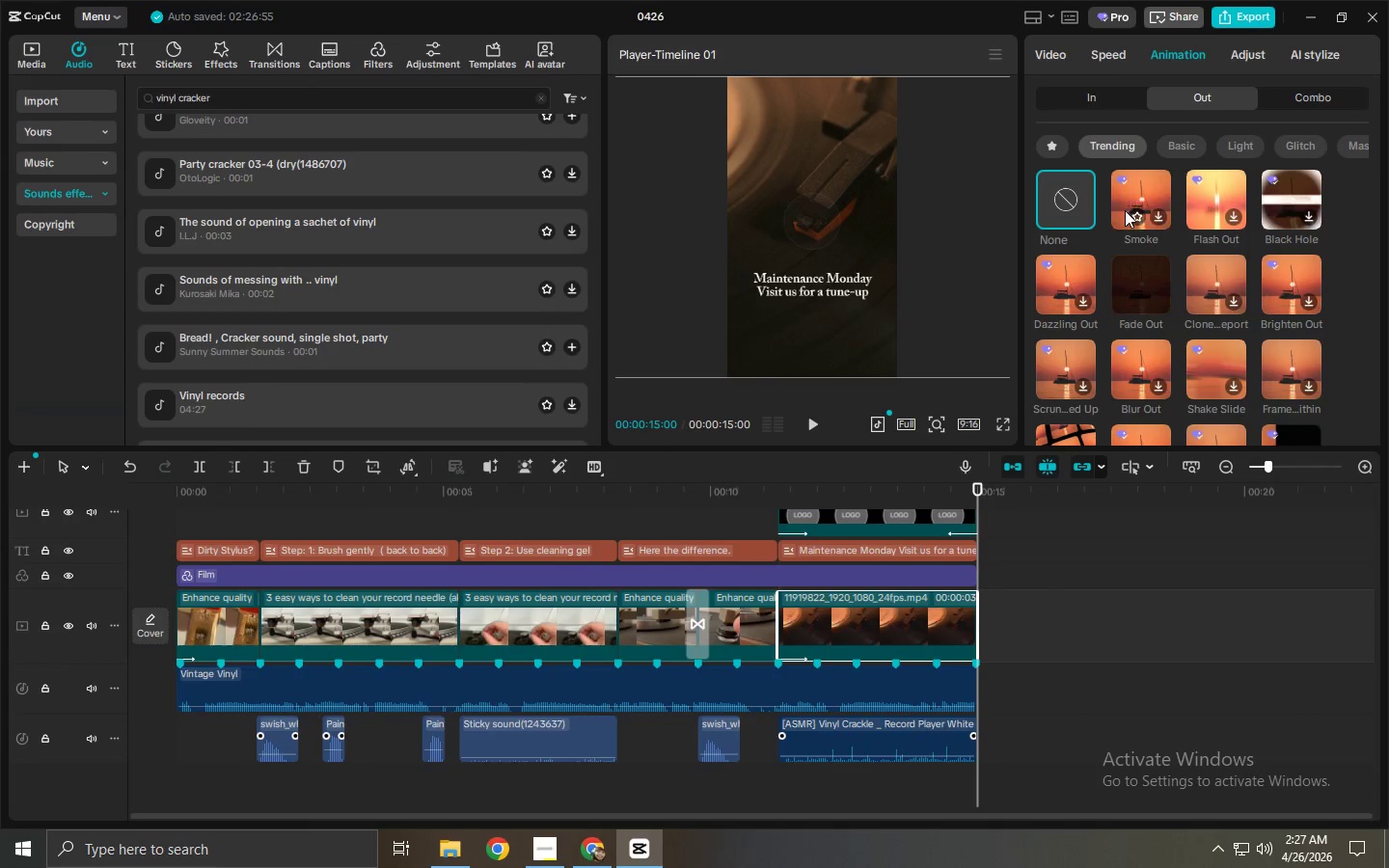 
left_click([1126, 280])
 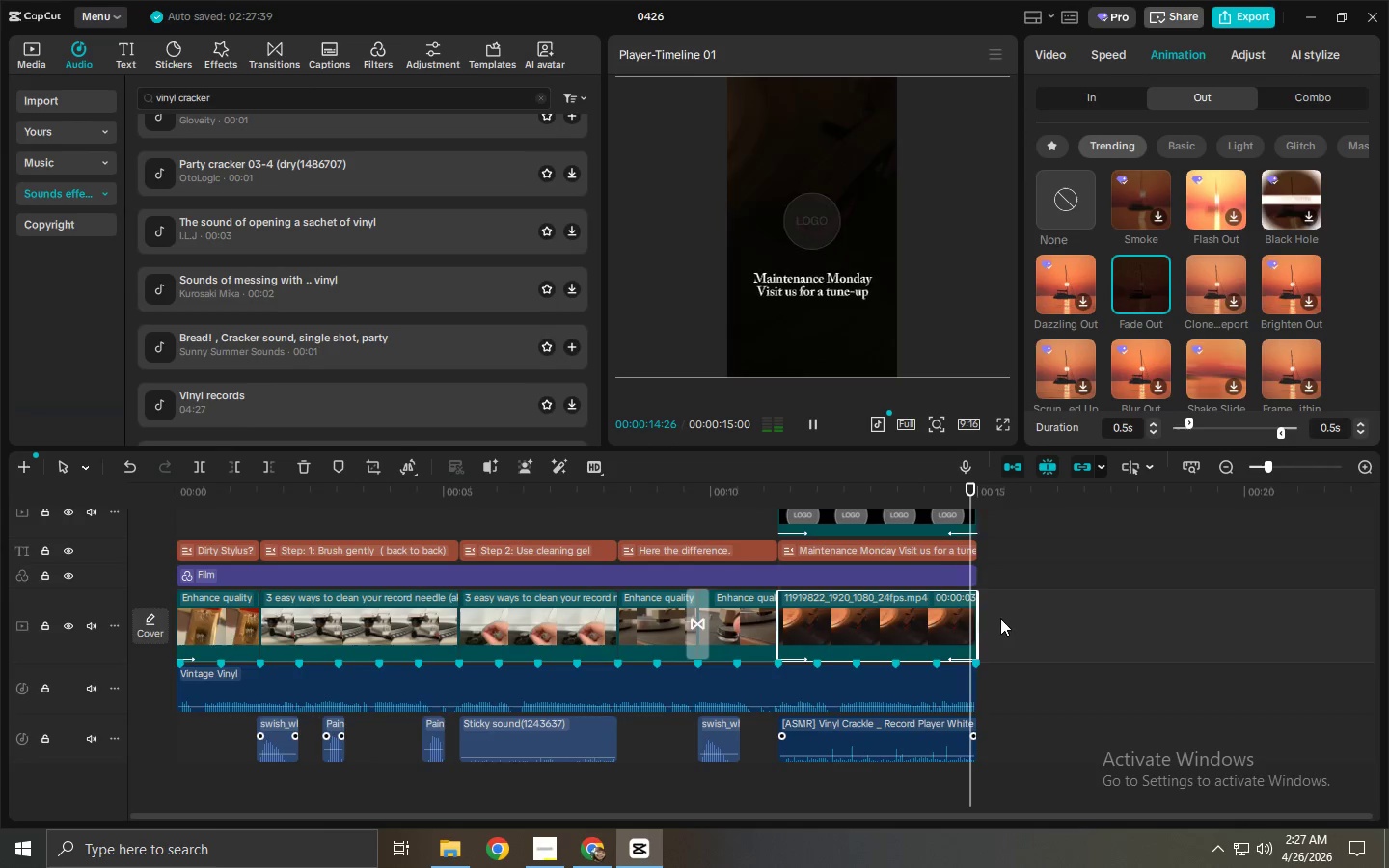 
left_click_drag(start_coordinate=[790, 514], to_coordinate=[754, 515])
 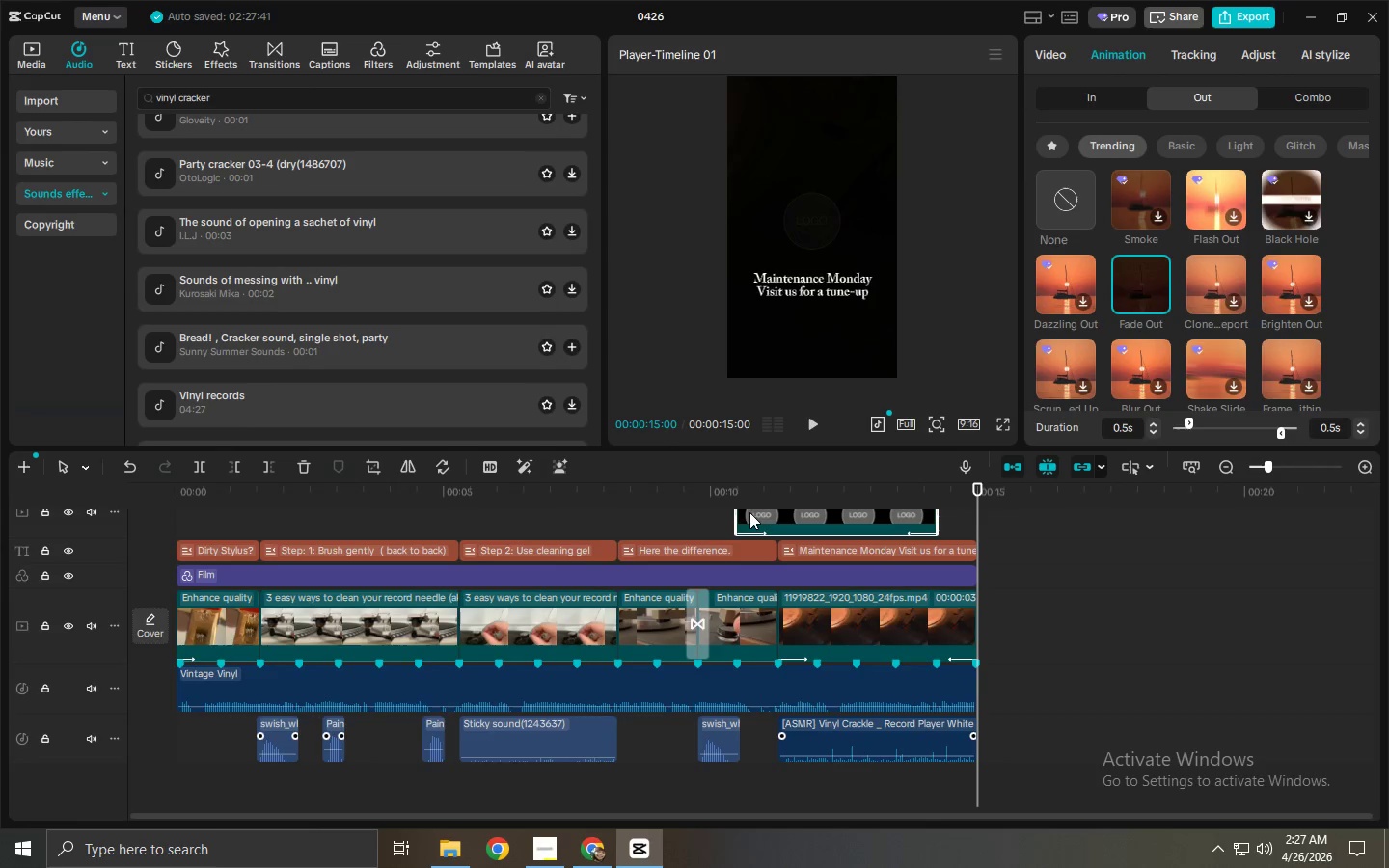 
key(Space)
 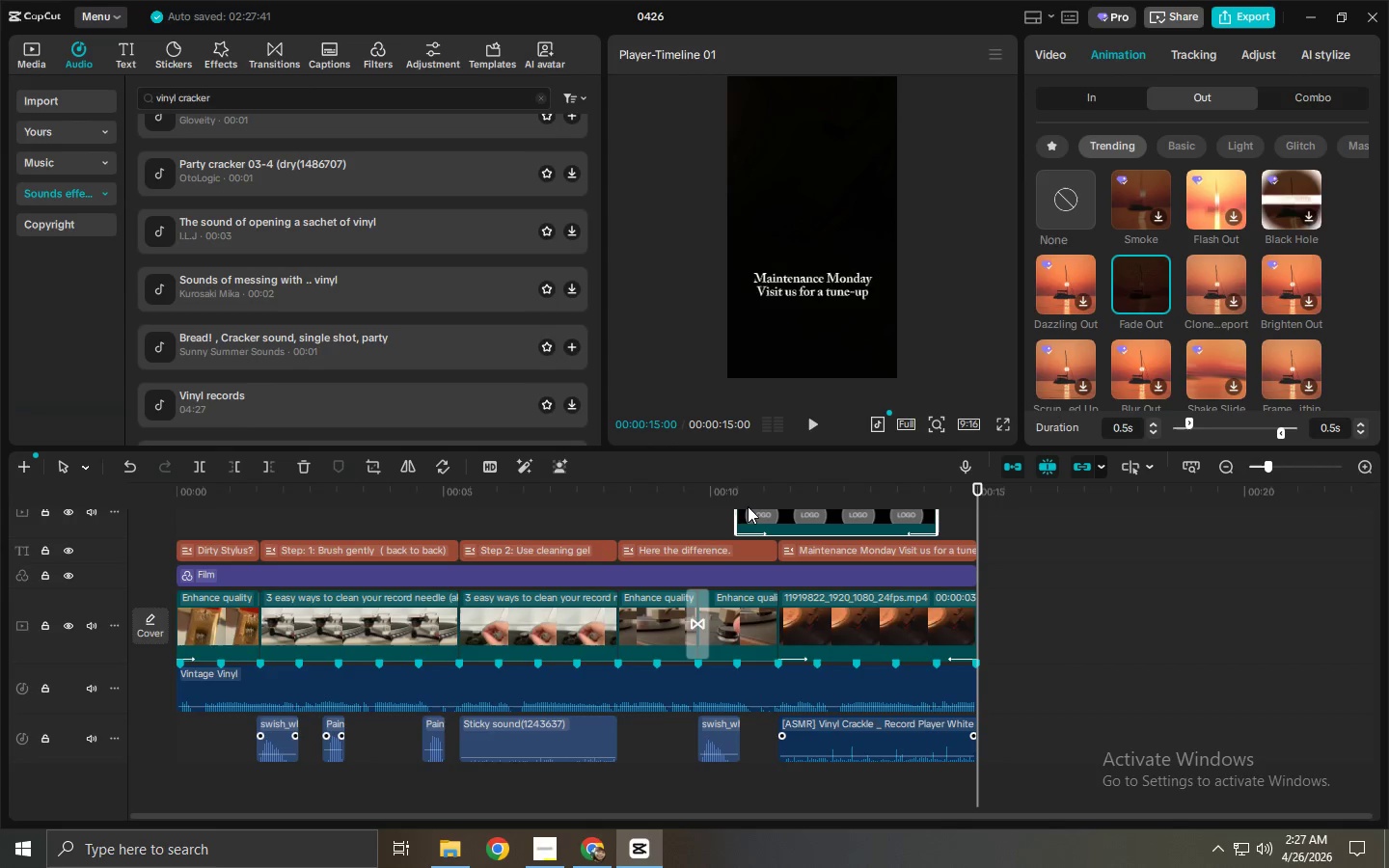 
key(Z)
 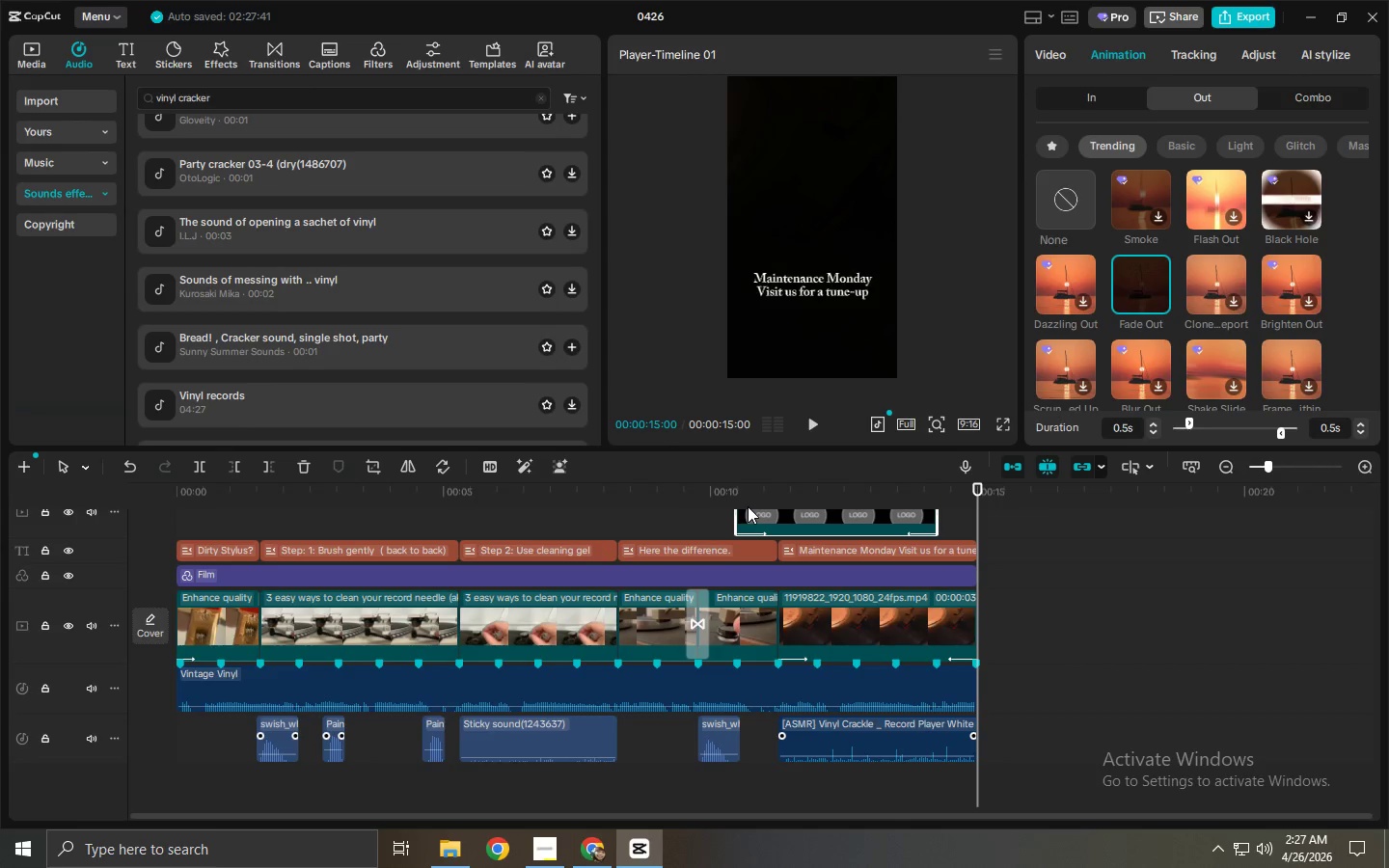 
key(Control+ControlLeft)
 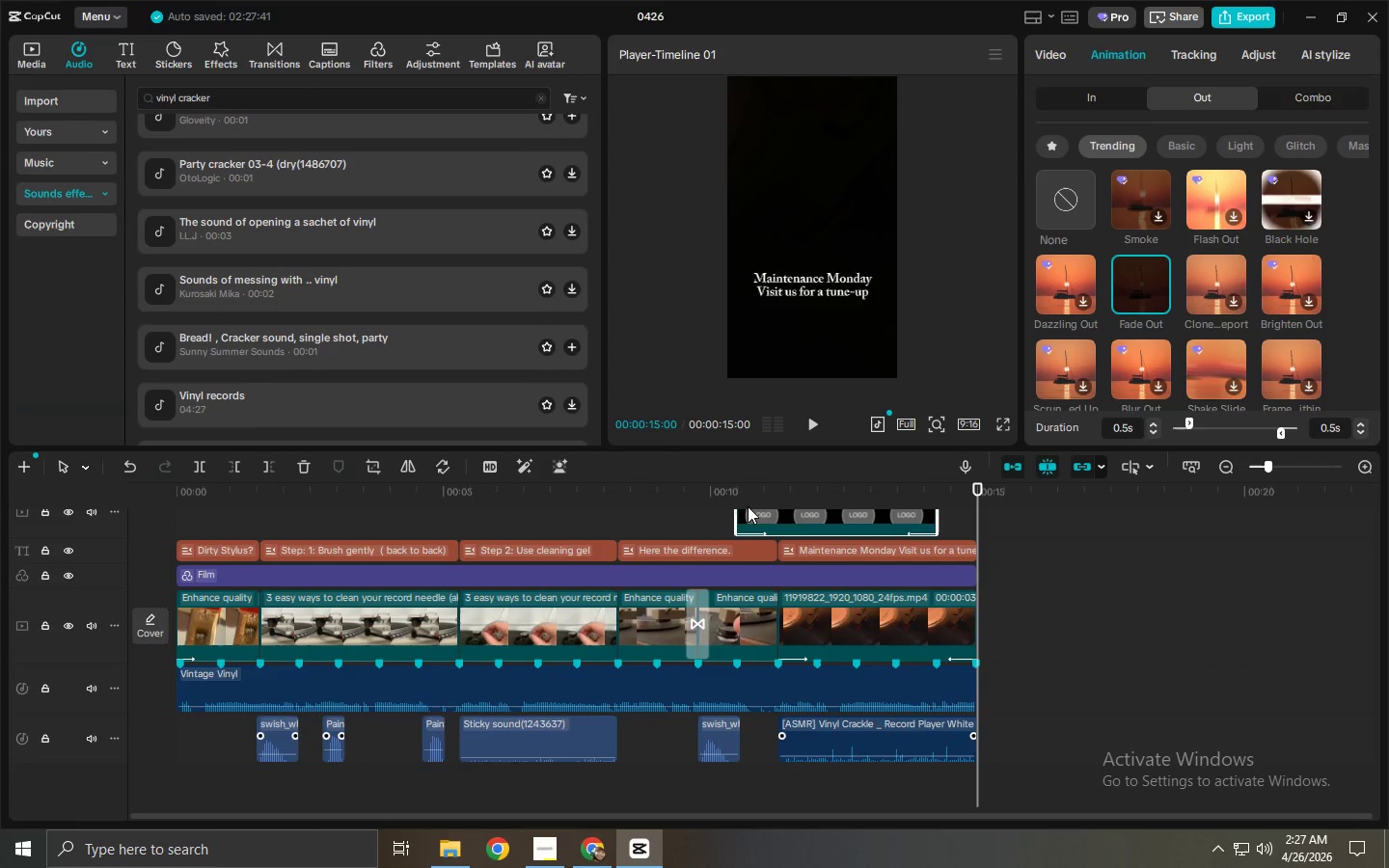 
key(Control+Z)
 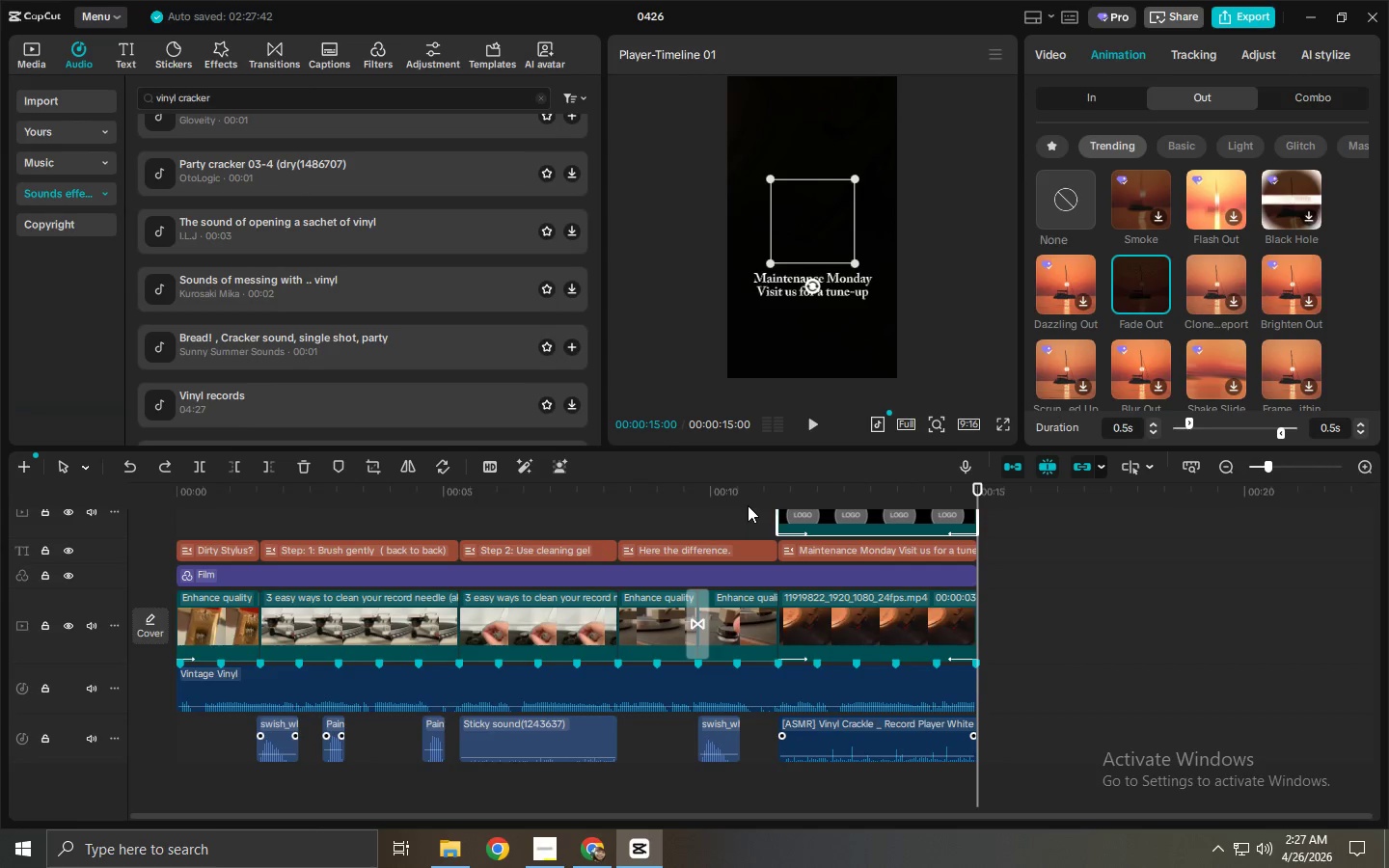 
left_click([748, 505])
 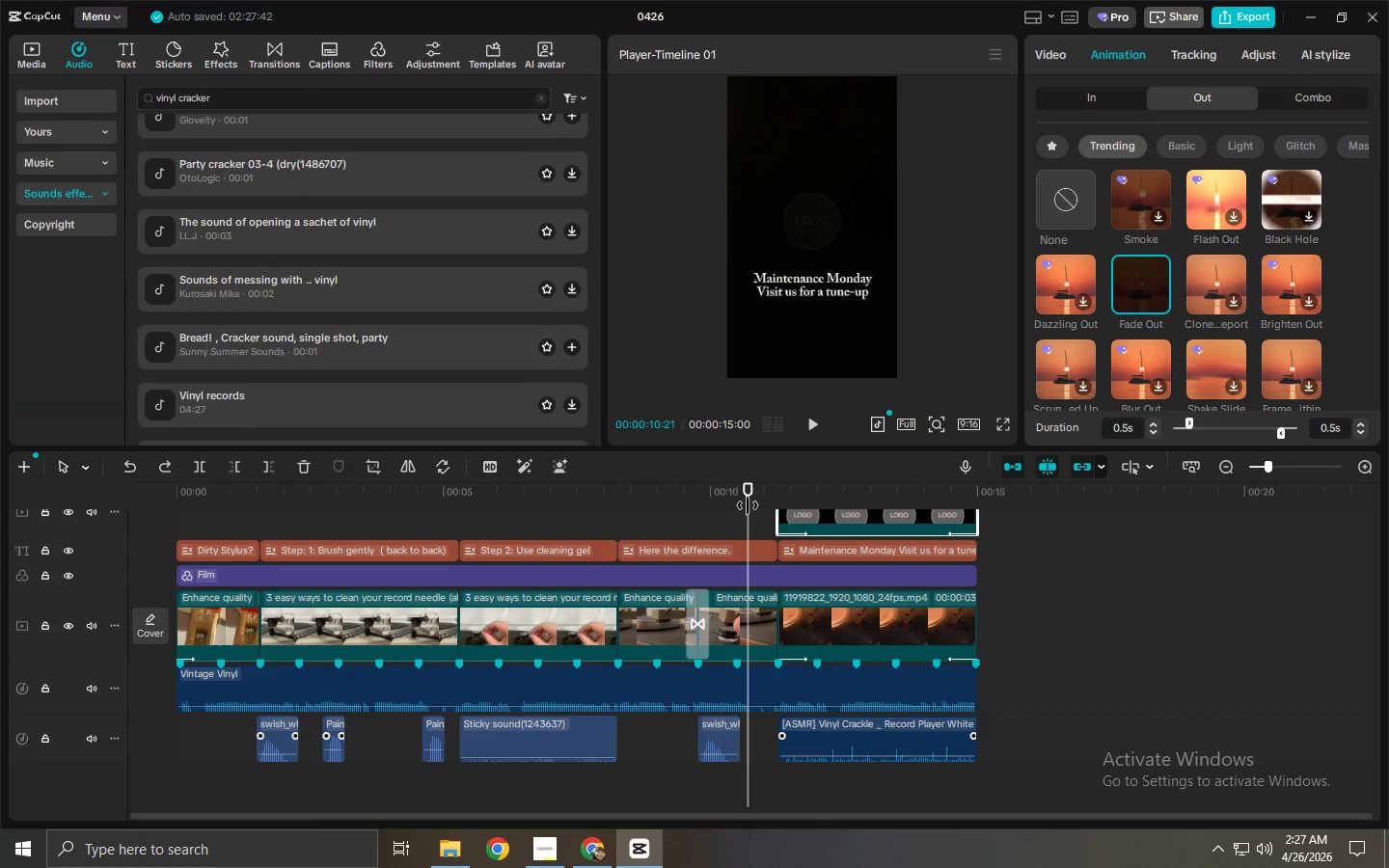 
key(Space)
 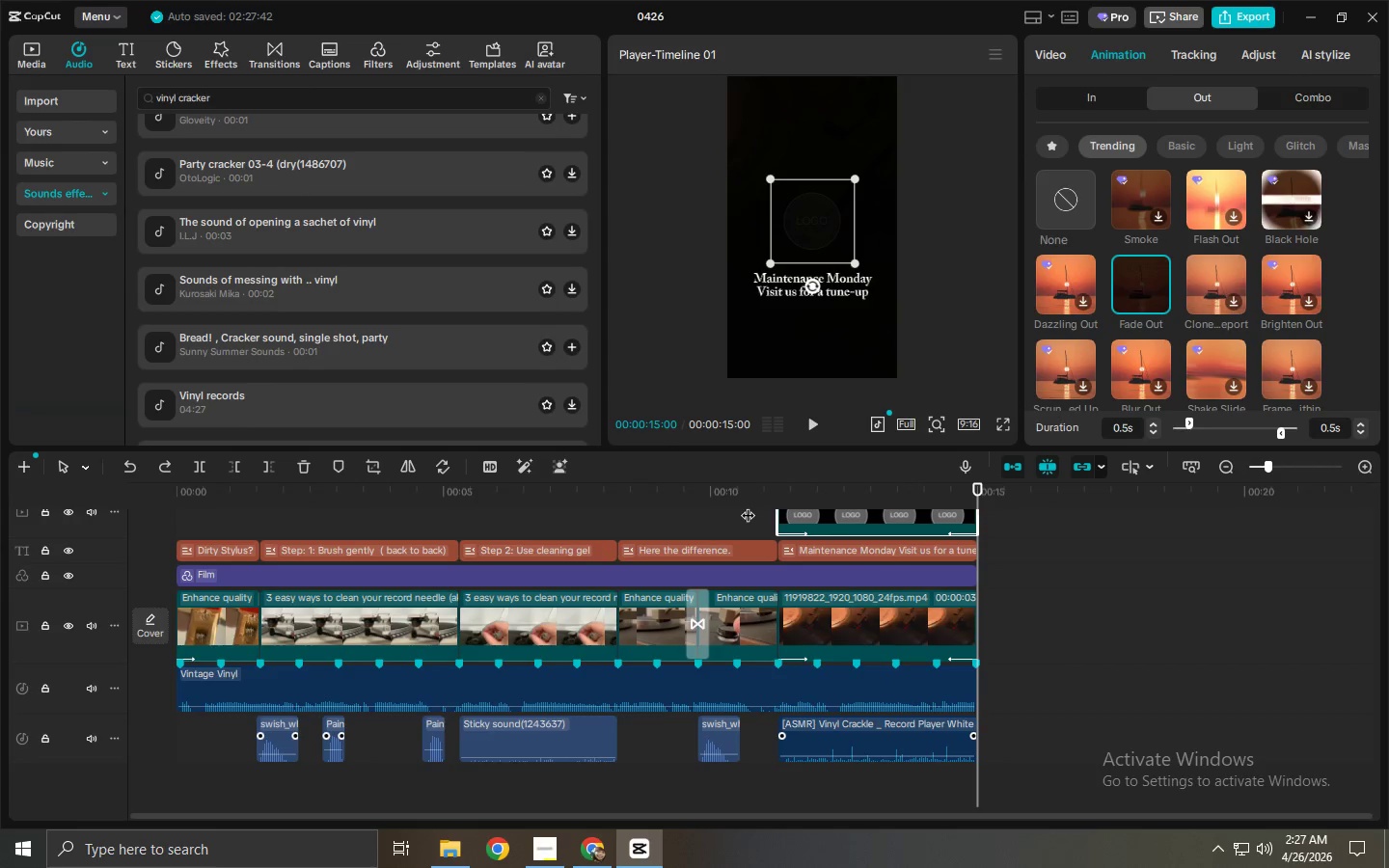 
wait(7.16)
 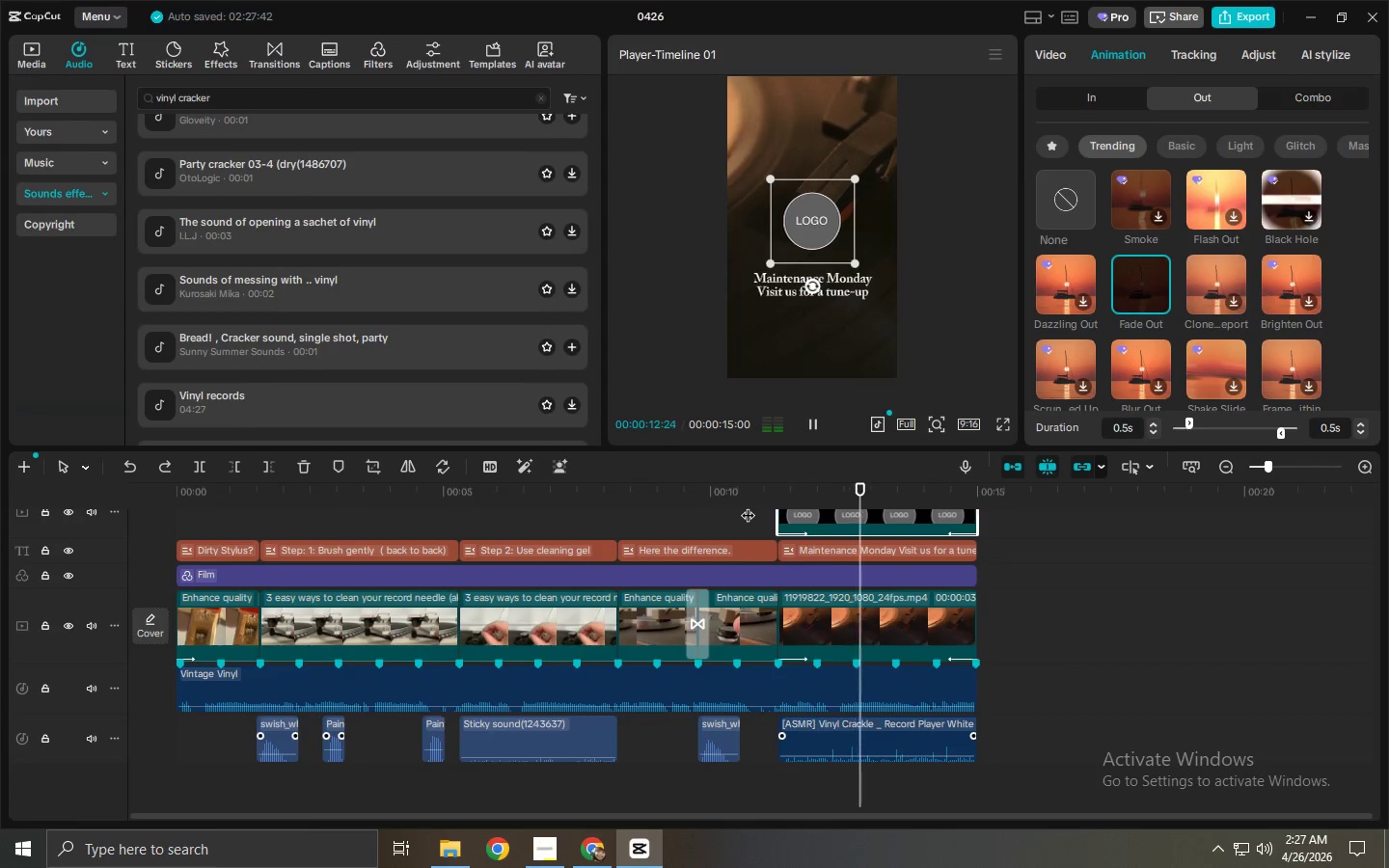 
left_click_drag(start_coordinate=[781, 480], to_coordinate=[776, 482])
 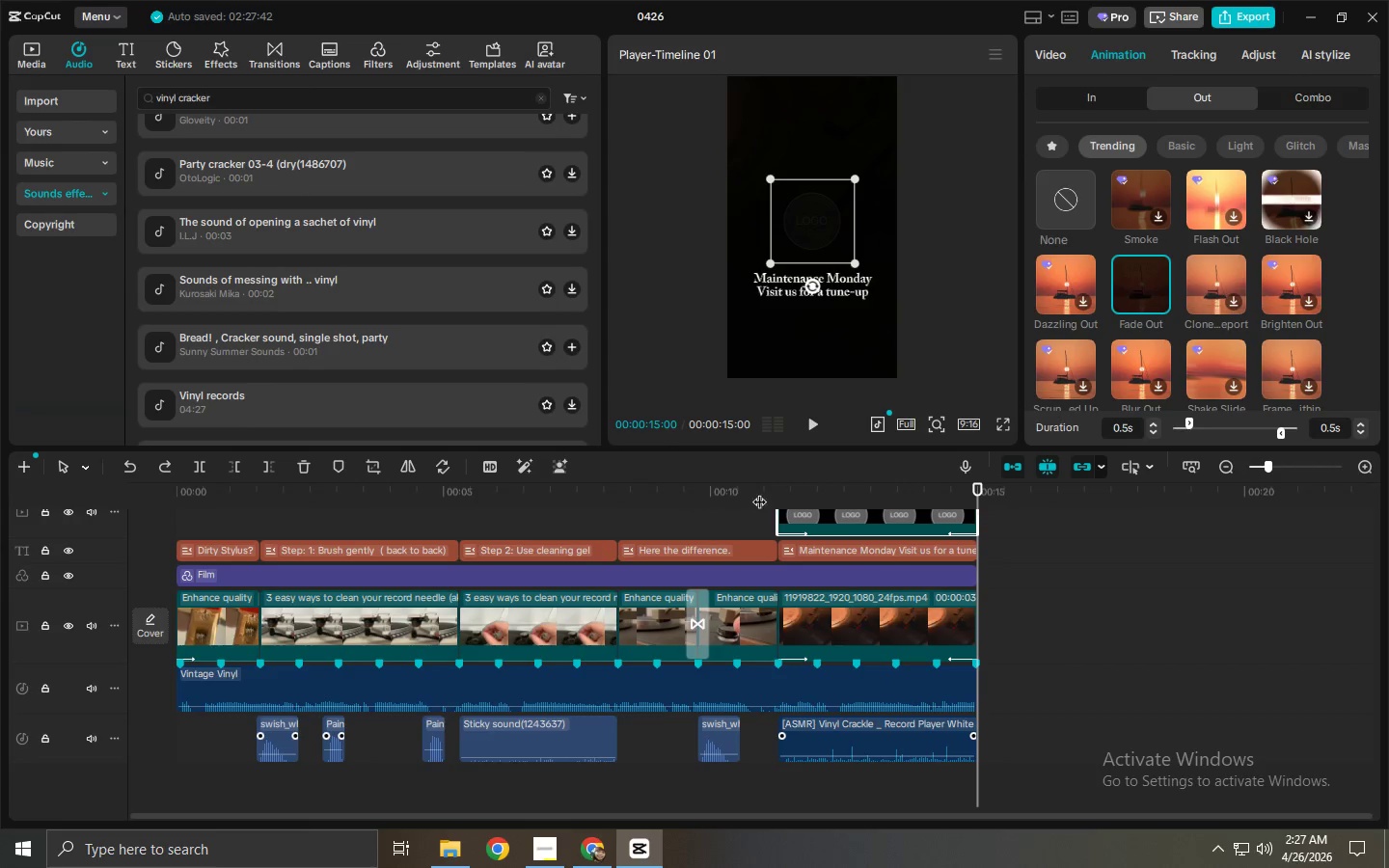 
left_click_drag(start_coordinate=[762, 491], to_coordinate=[501, 497])
 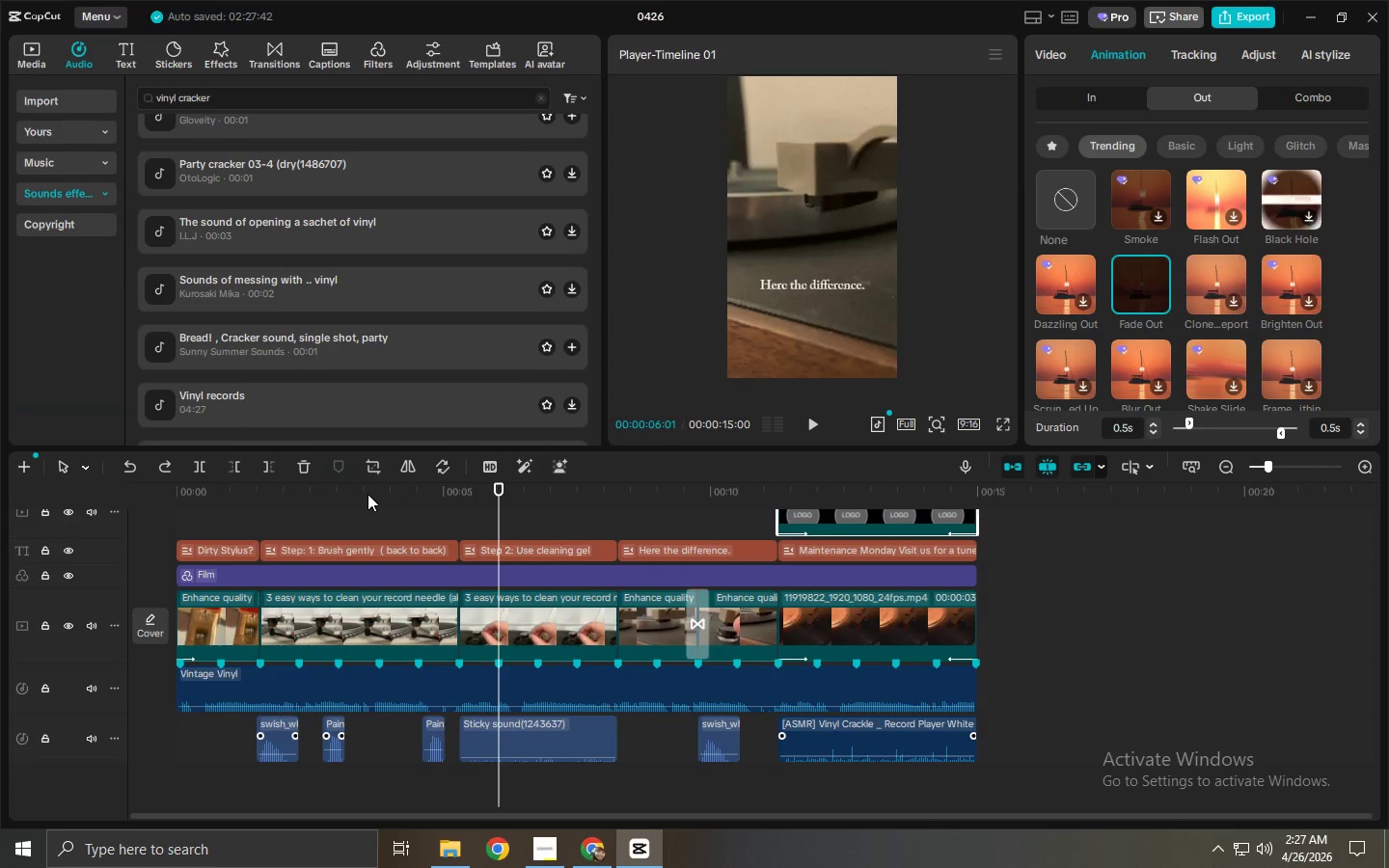 
left_click_drag(start_coordinate=[368, 494], to_coordinate=[22, 509])
 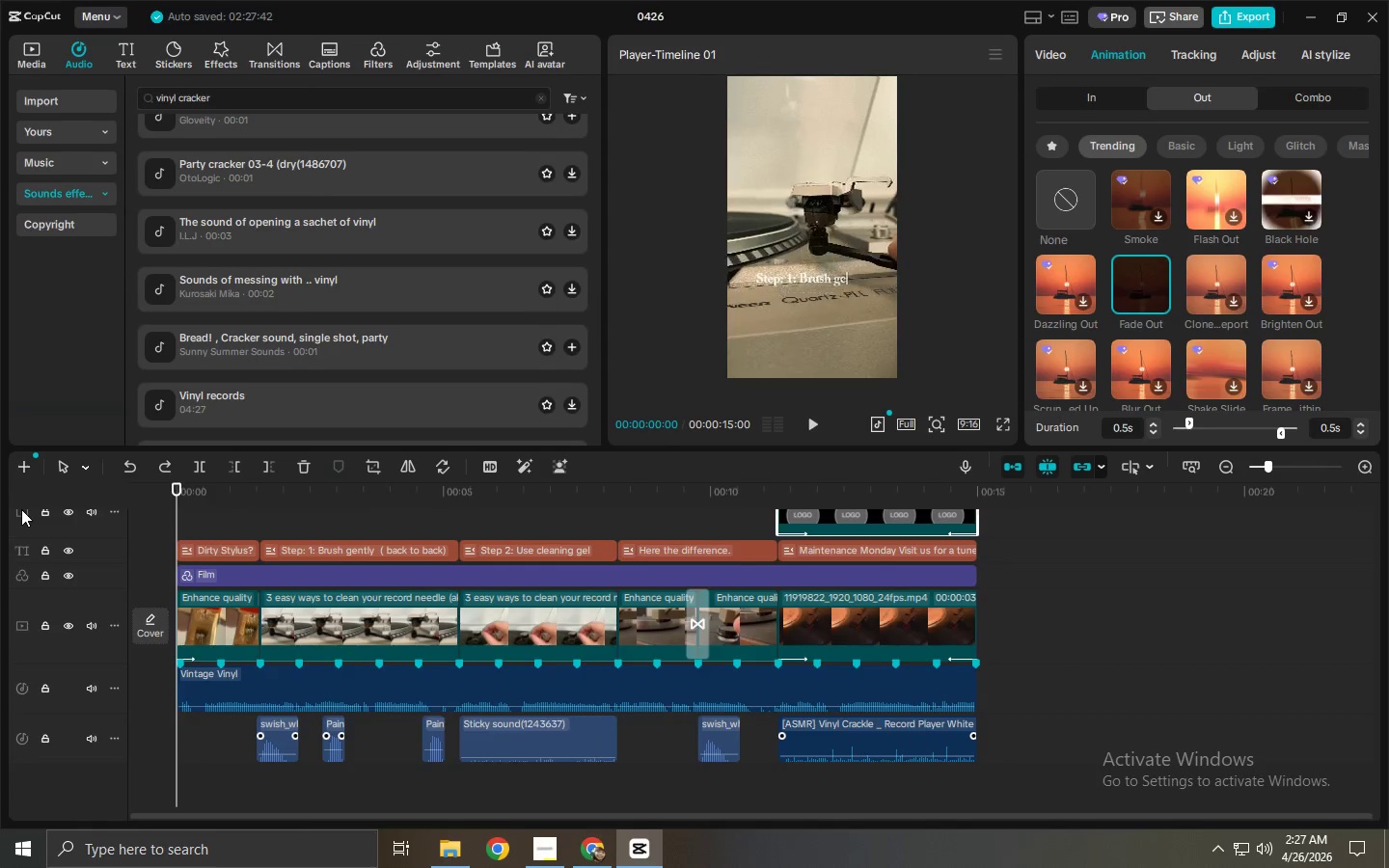 
key(Space)
 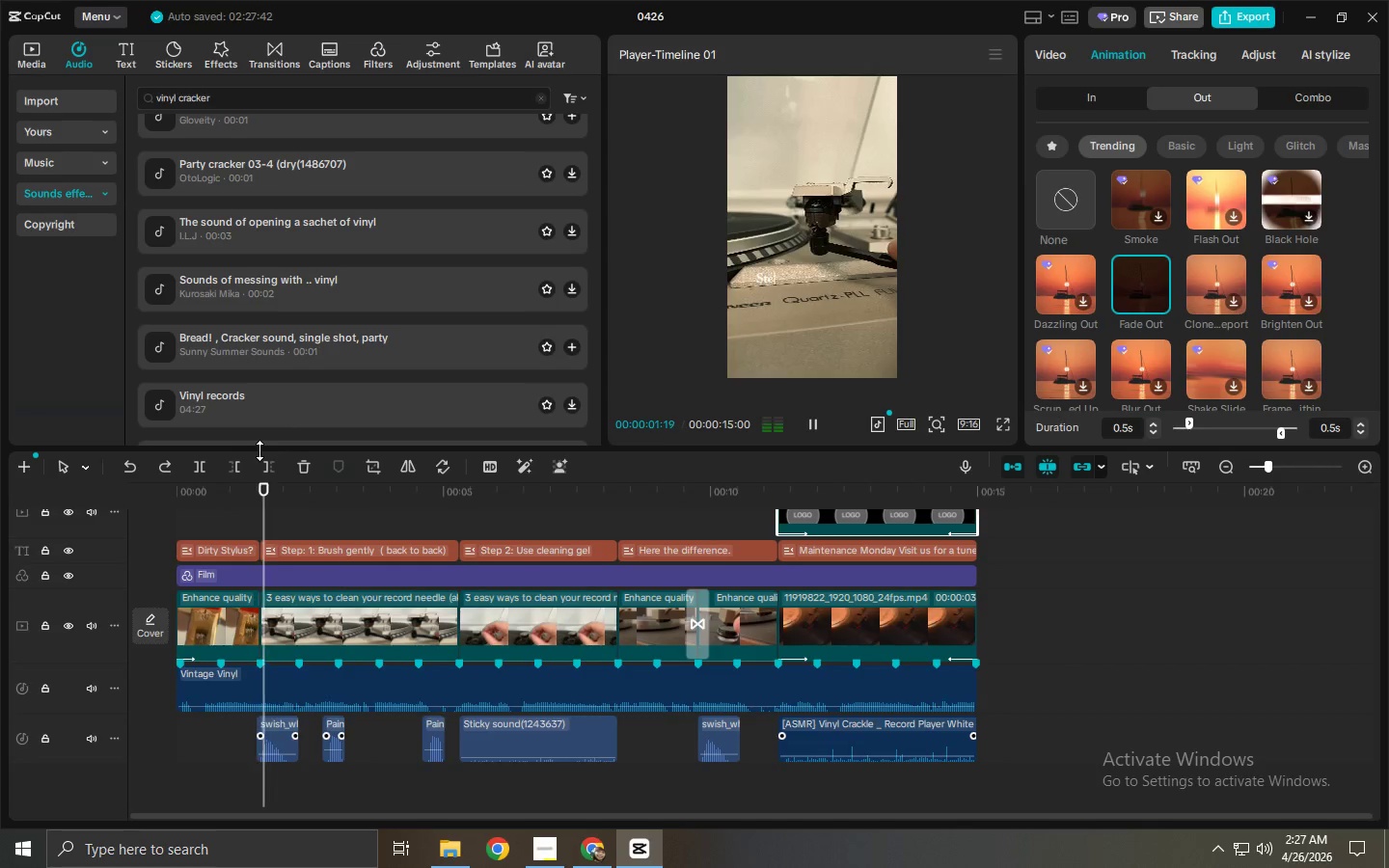 
key(Space)
 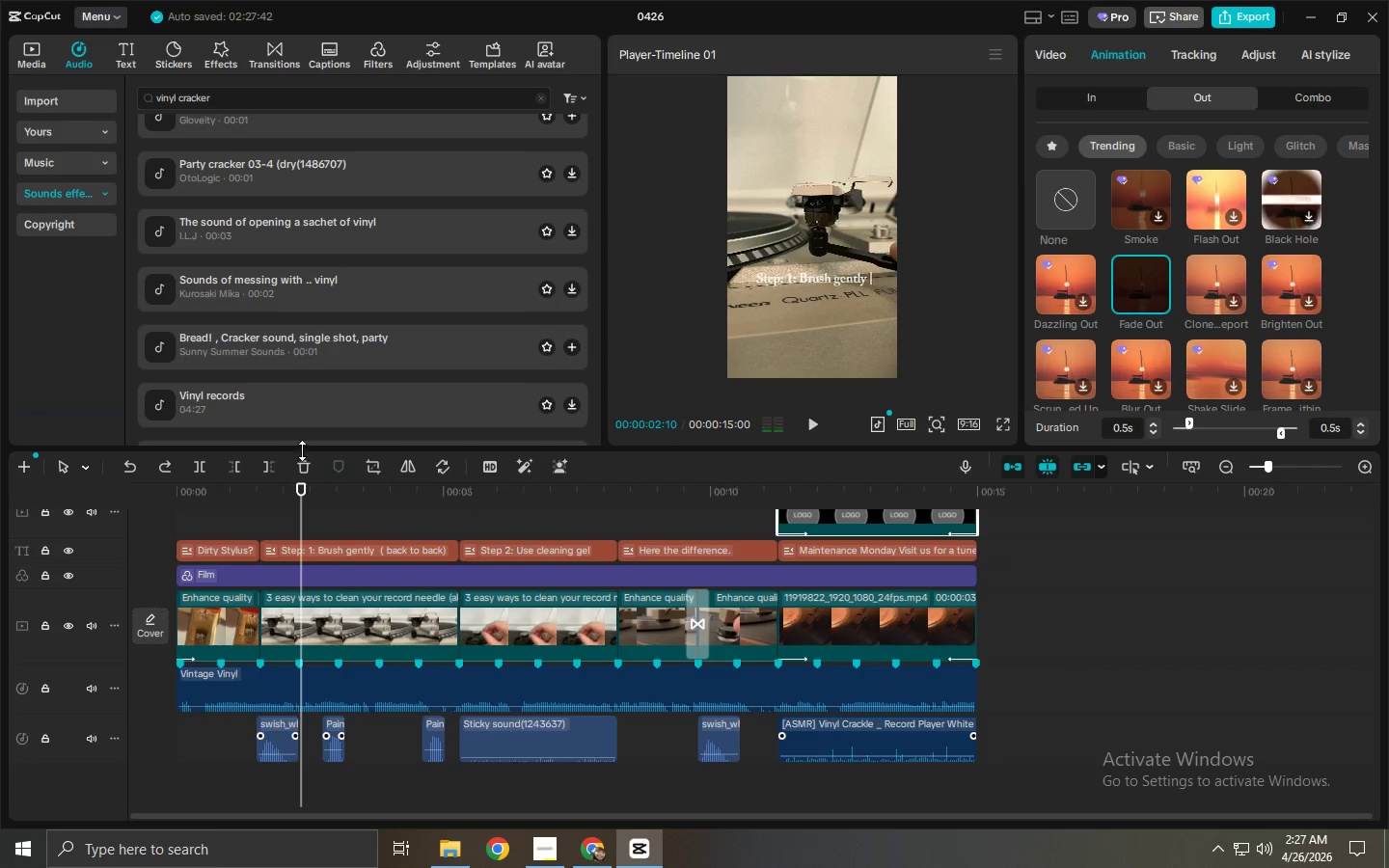 
key(Alt+AltLeft)
 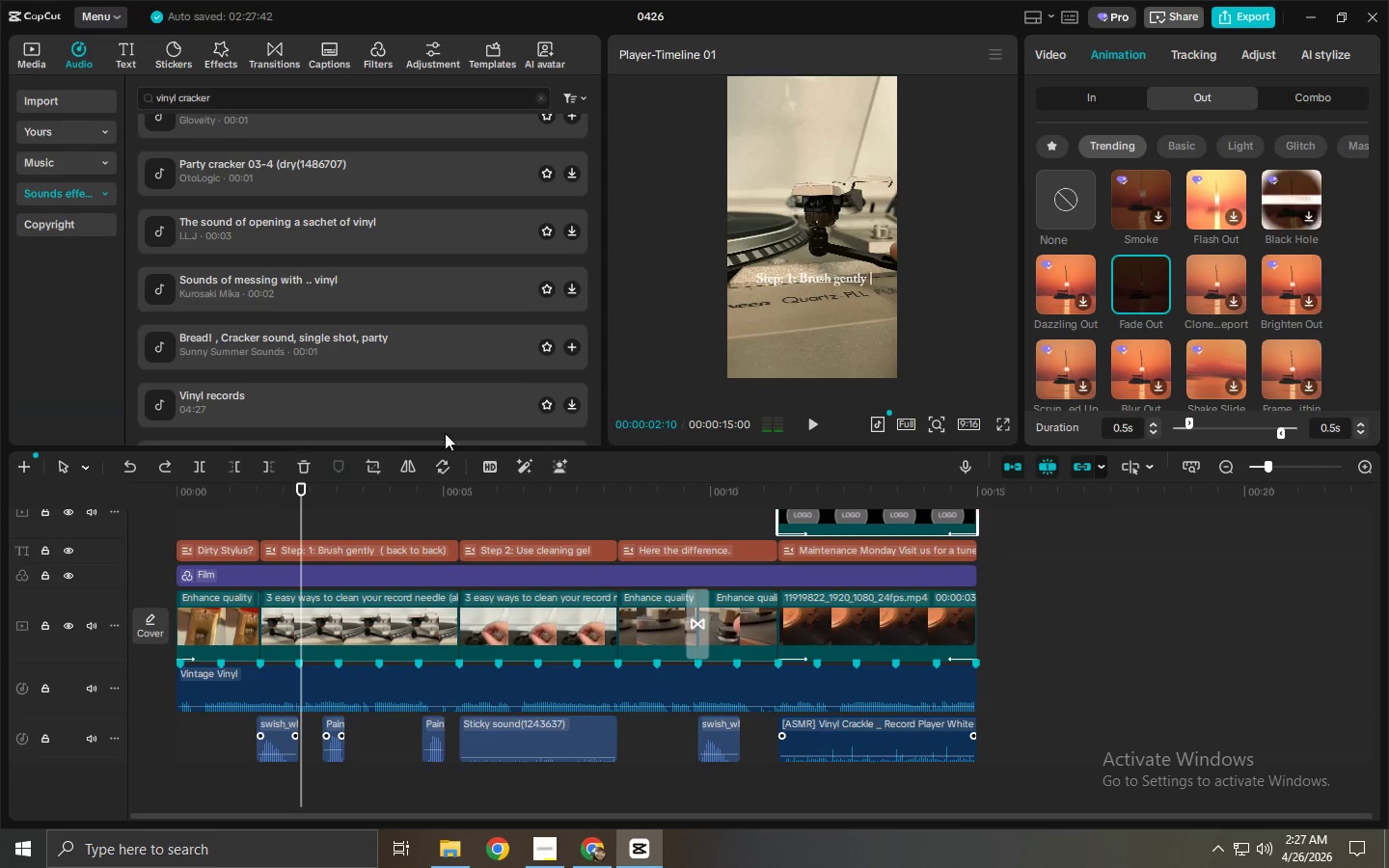 
key(Alt+Tab)